 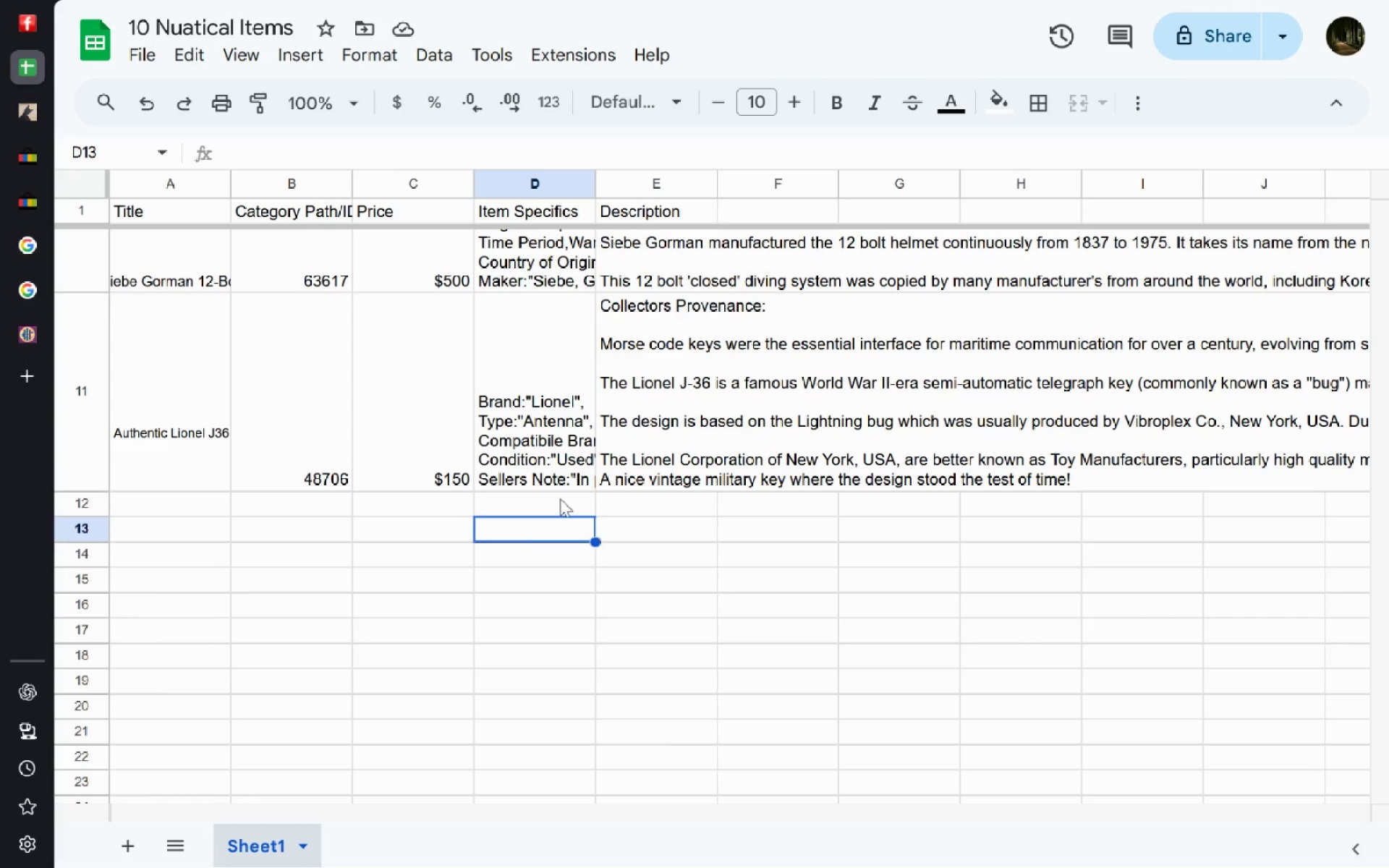 
double_click([622, 427])
 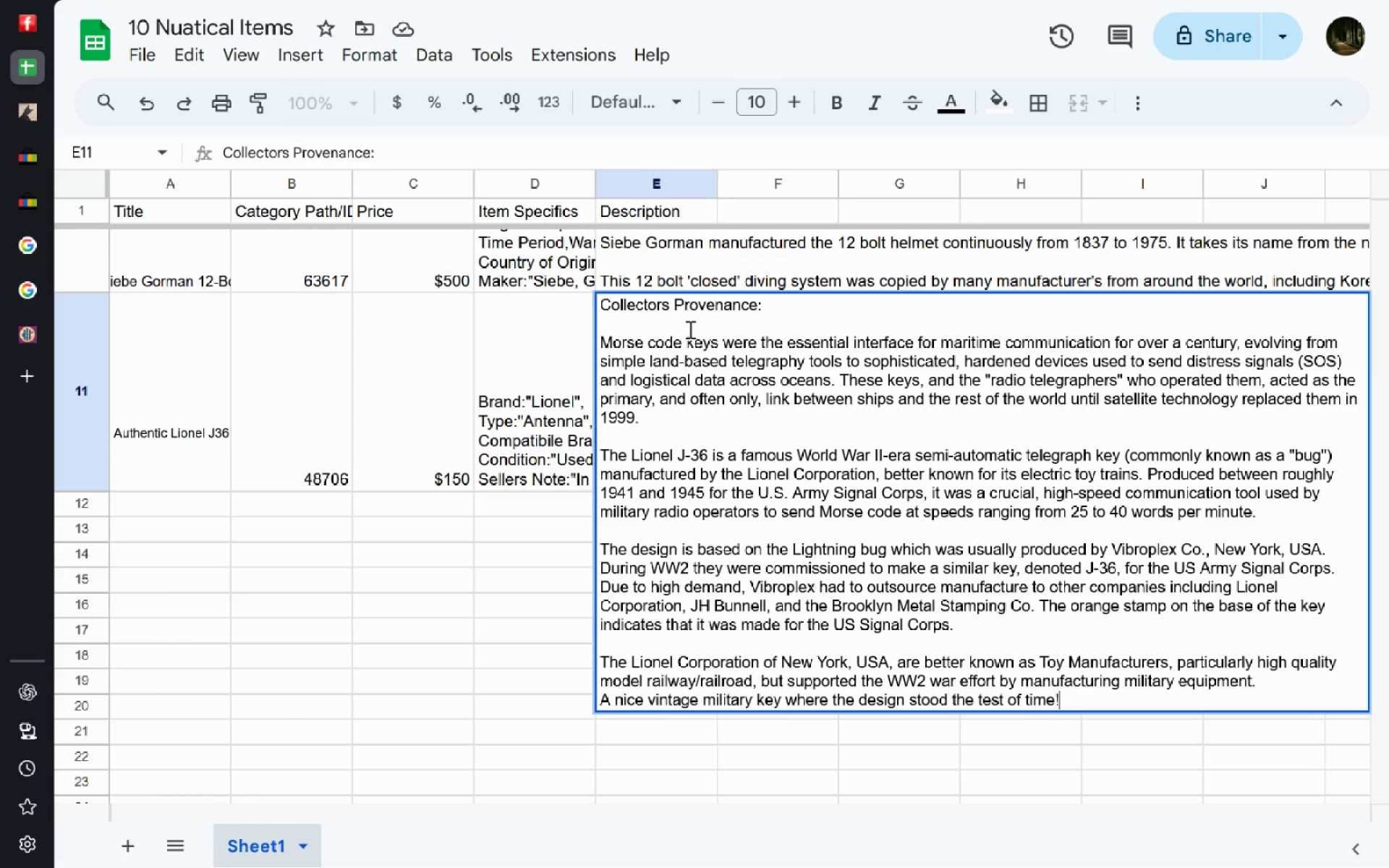 
left_click([689, 329])
 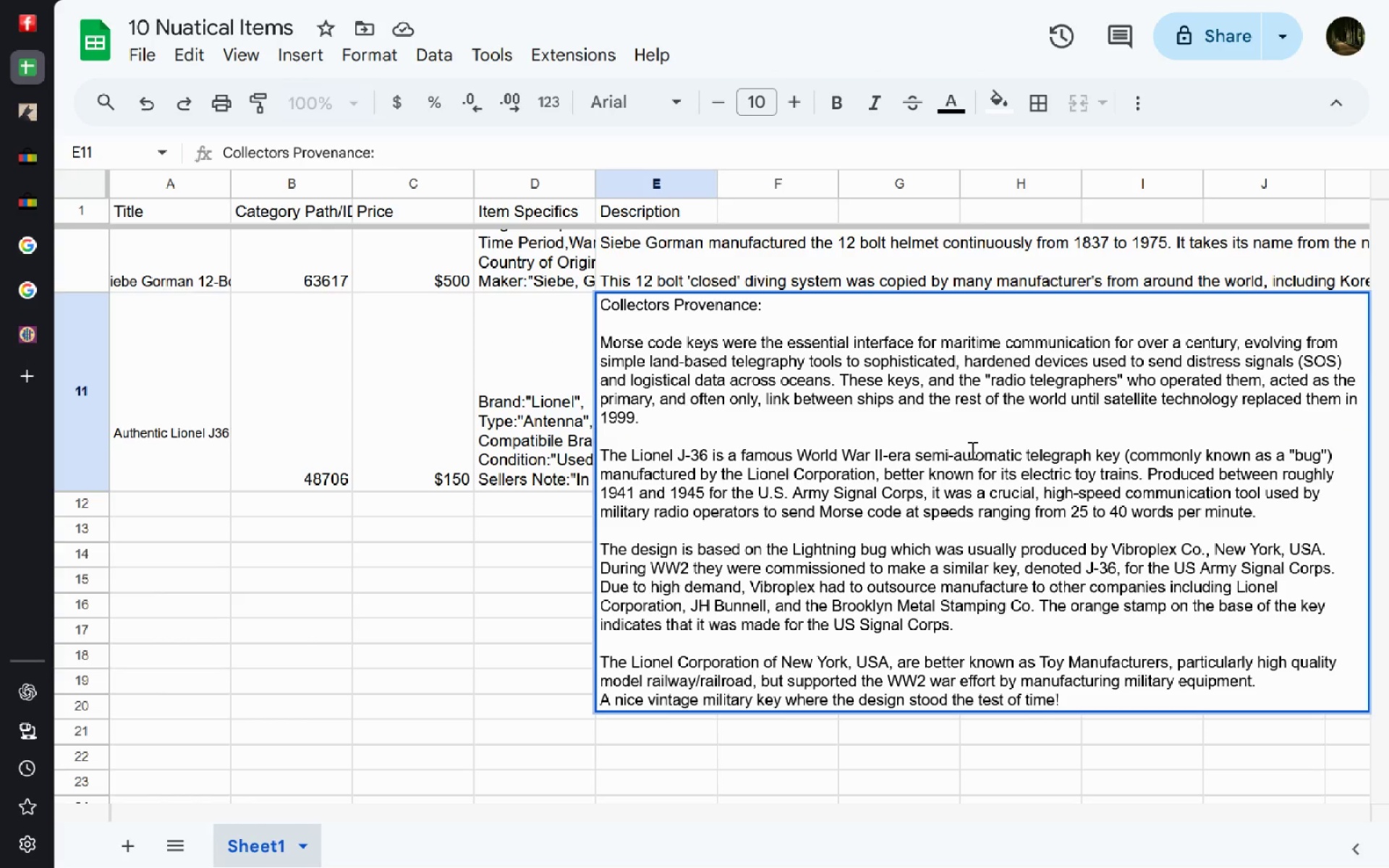 
wait(9.08)
 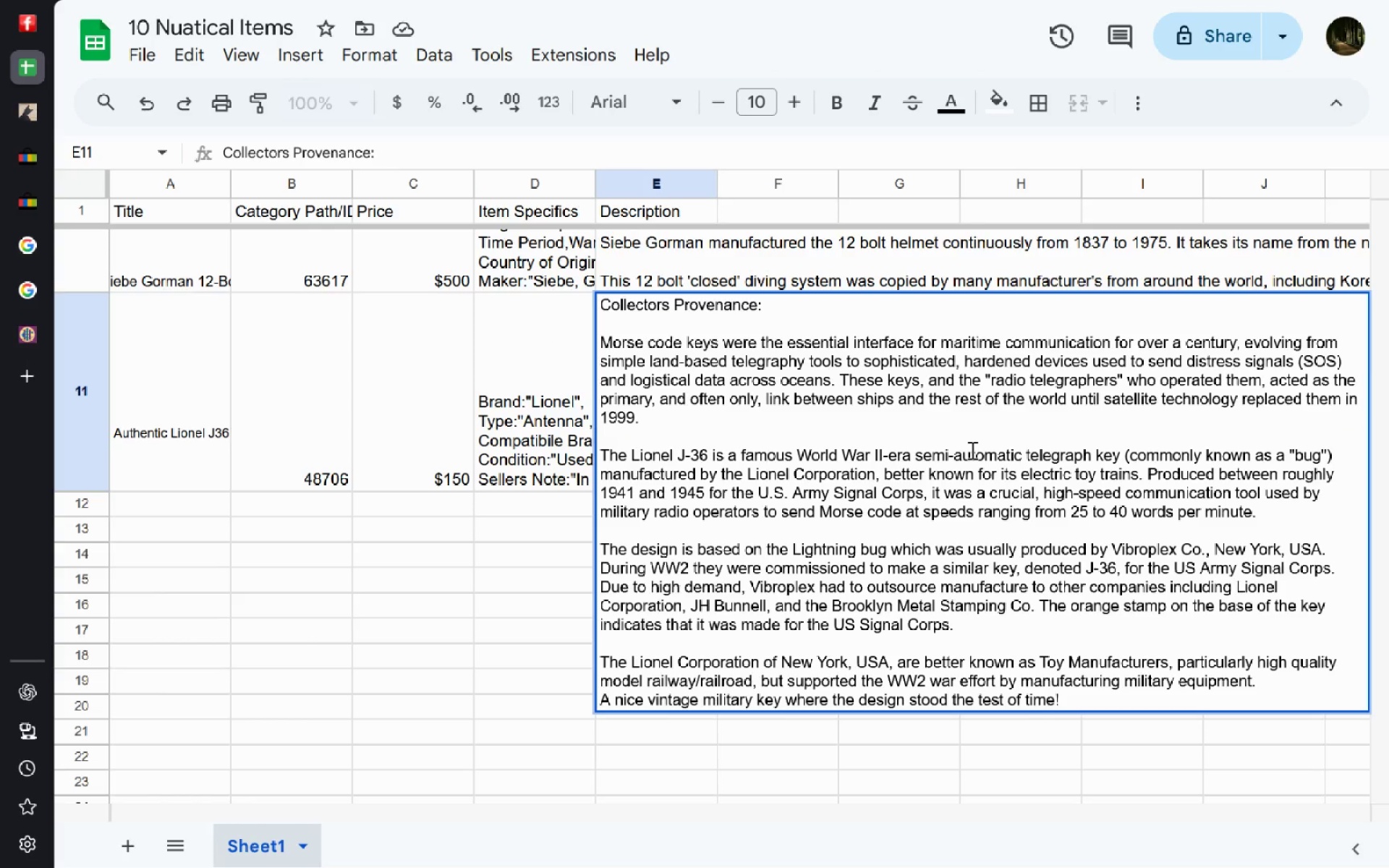 
key(Backspace)
 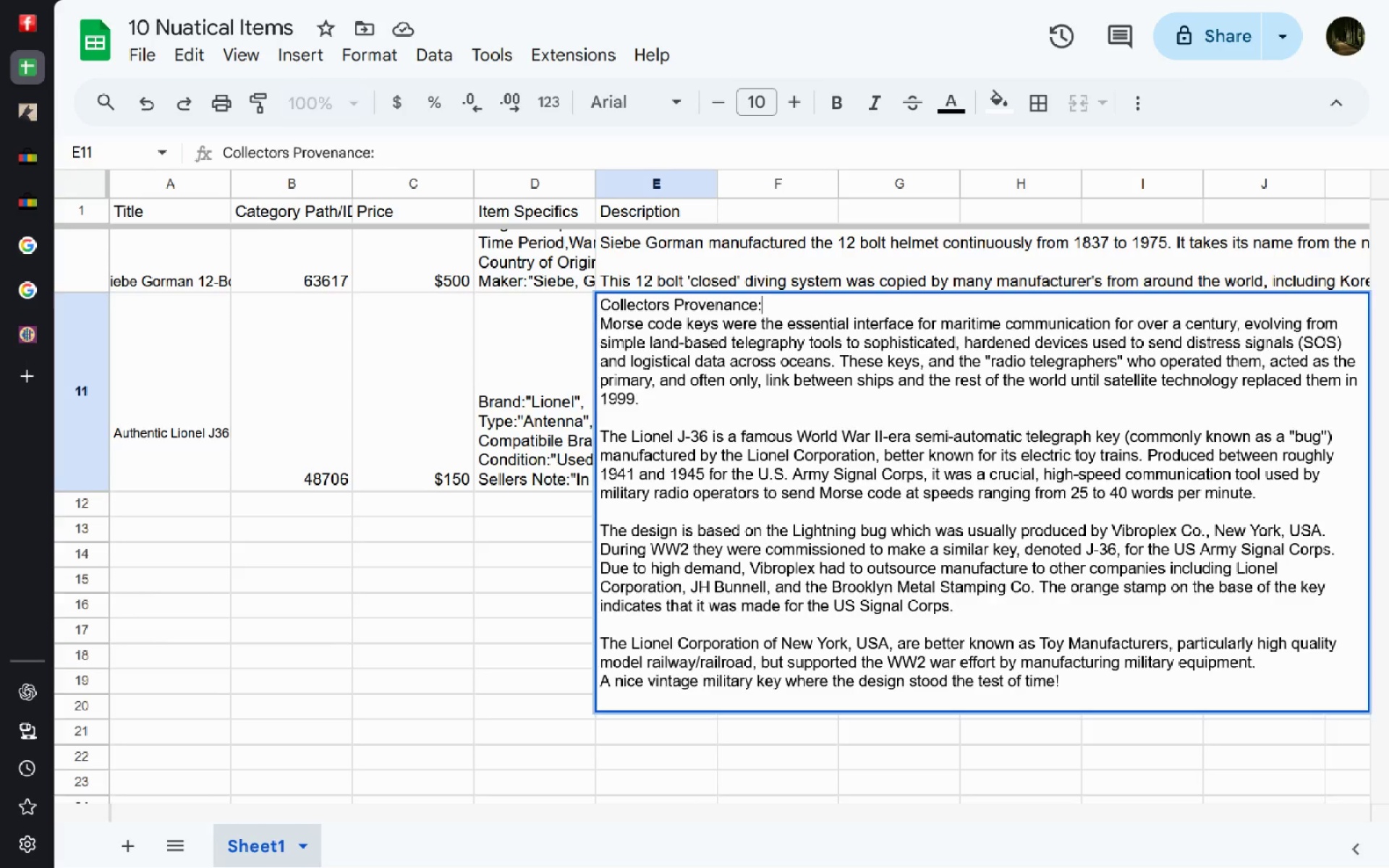 
key(Enter)
 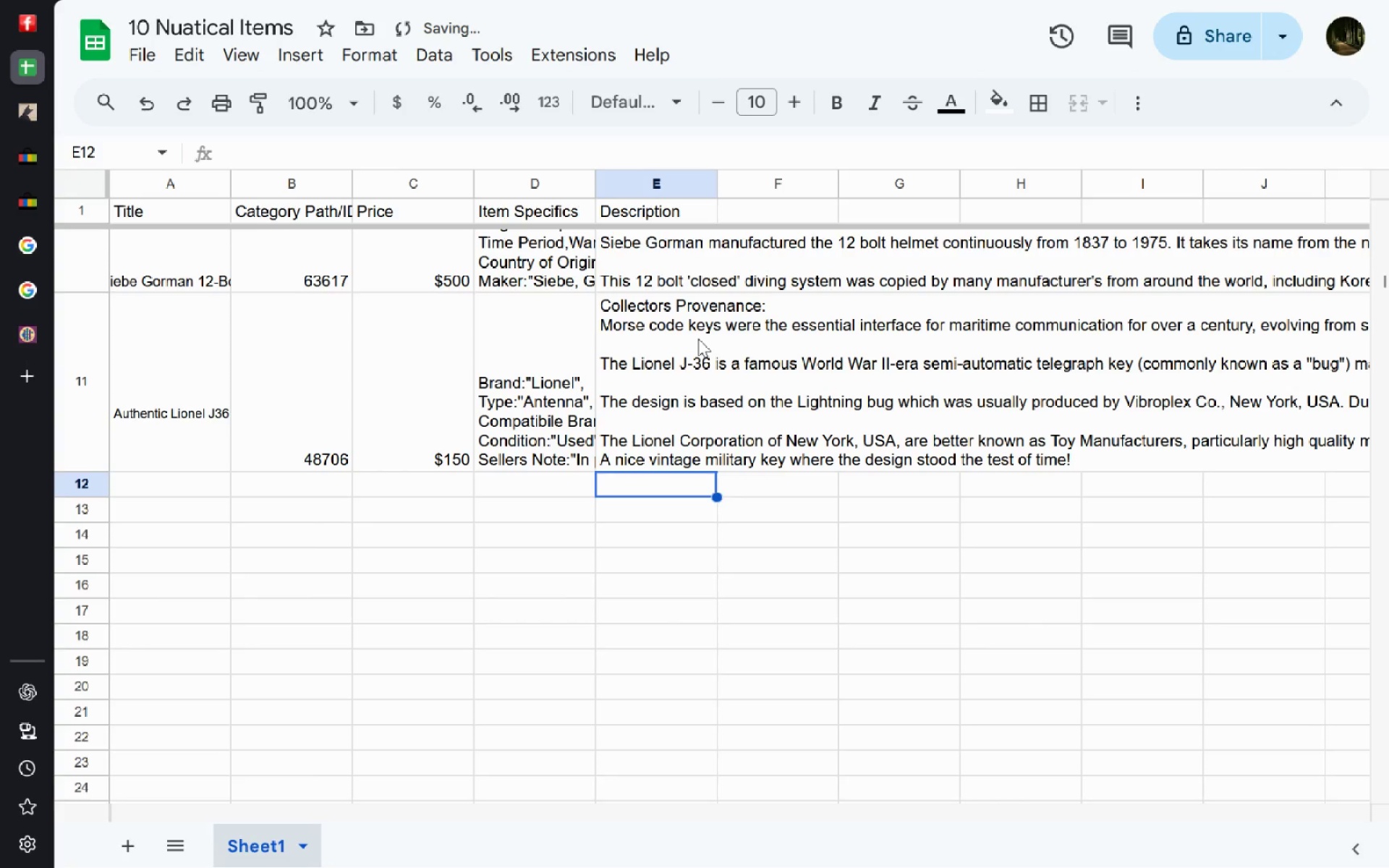 
double_click([698, 339])
 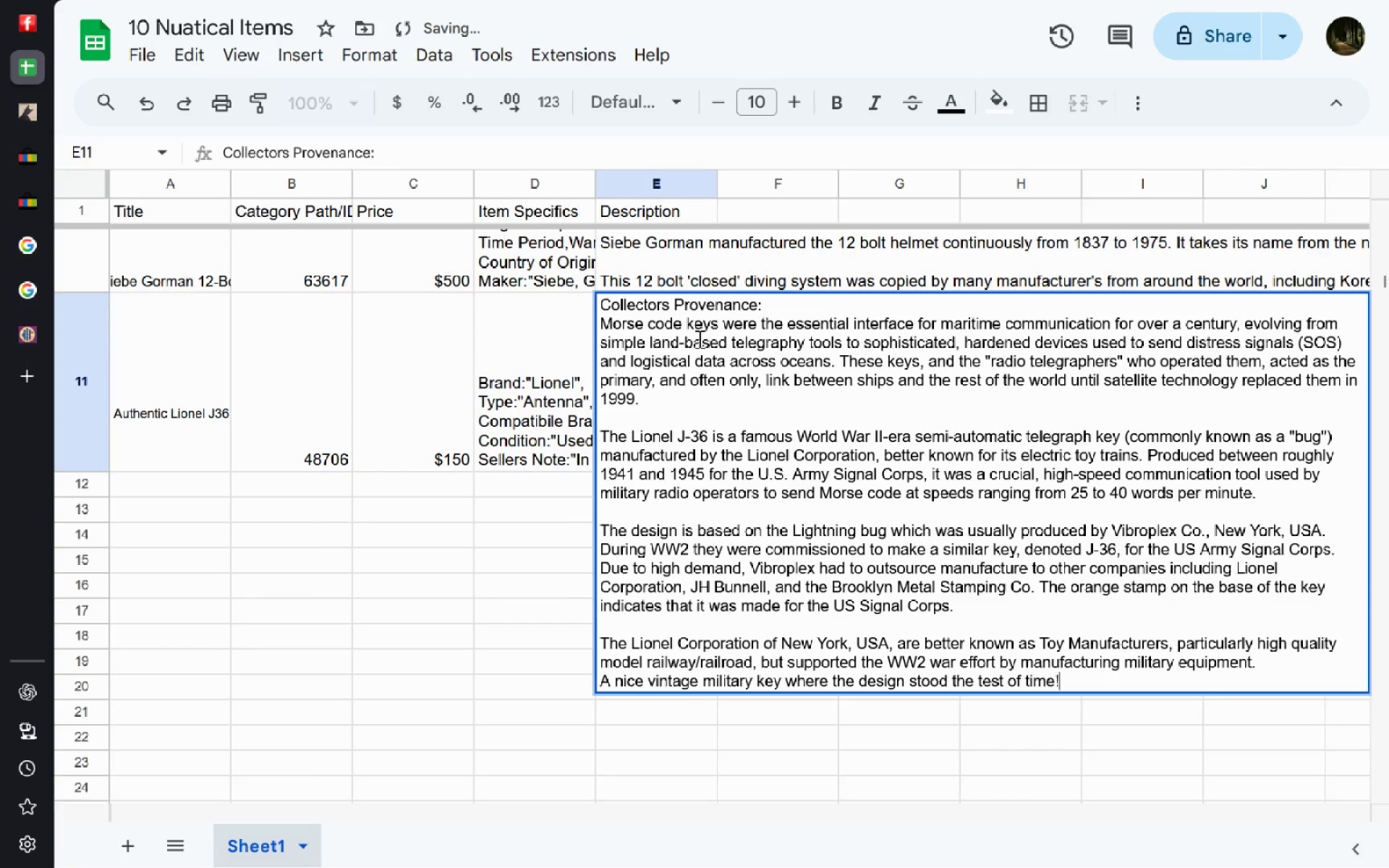 
key(Control+A)
 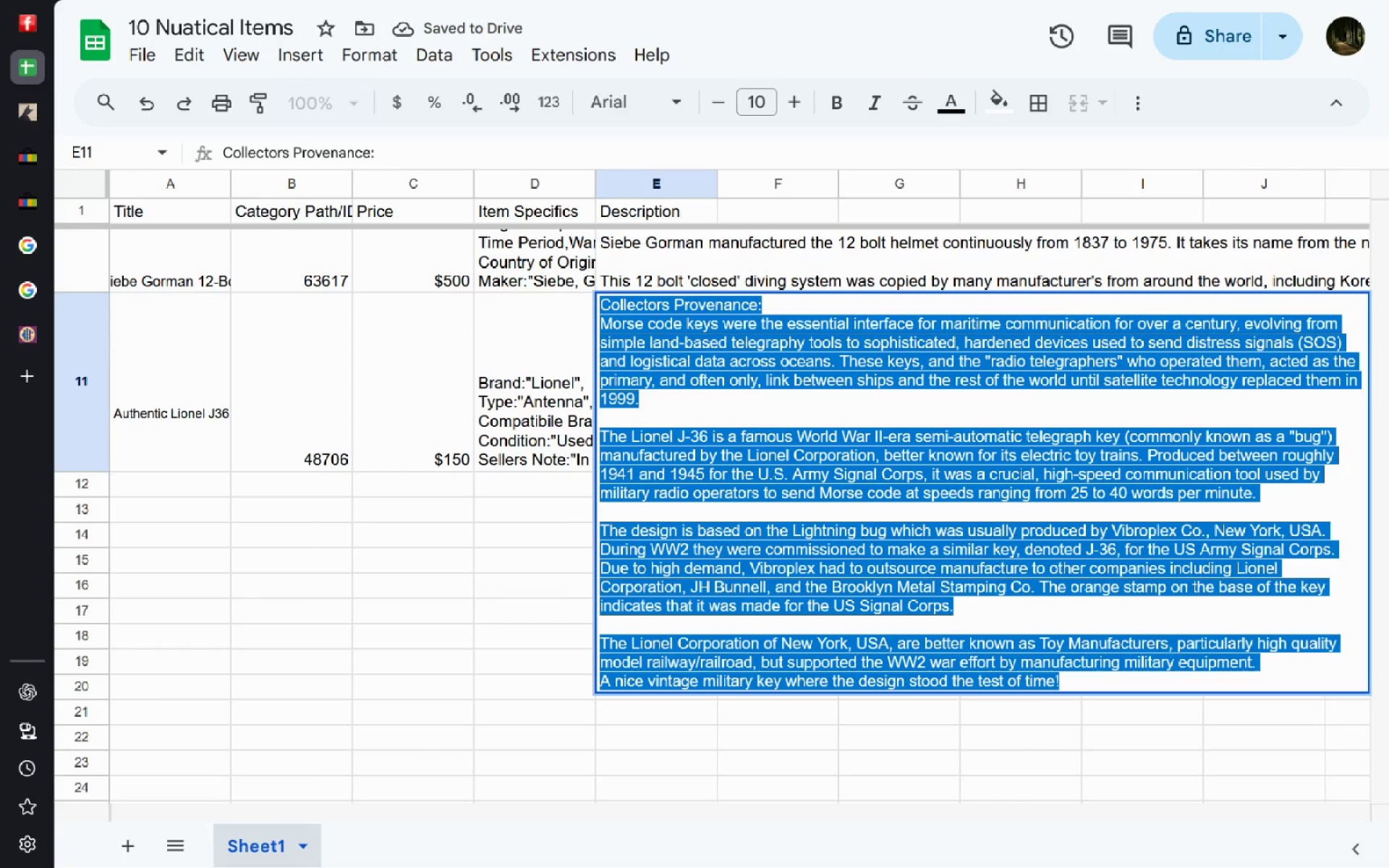 
key(Control+C)
 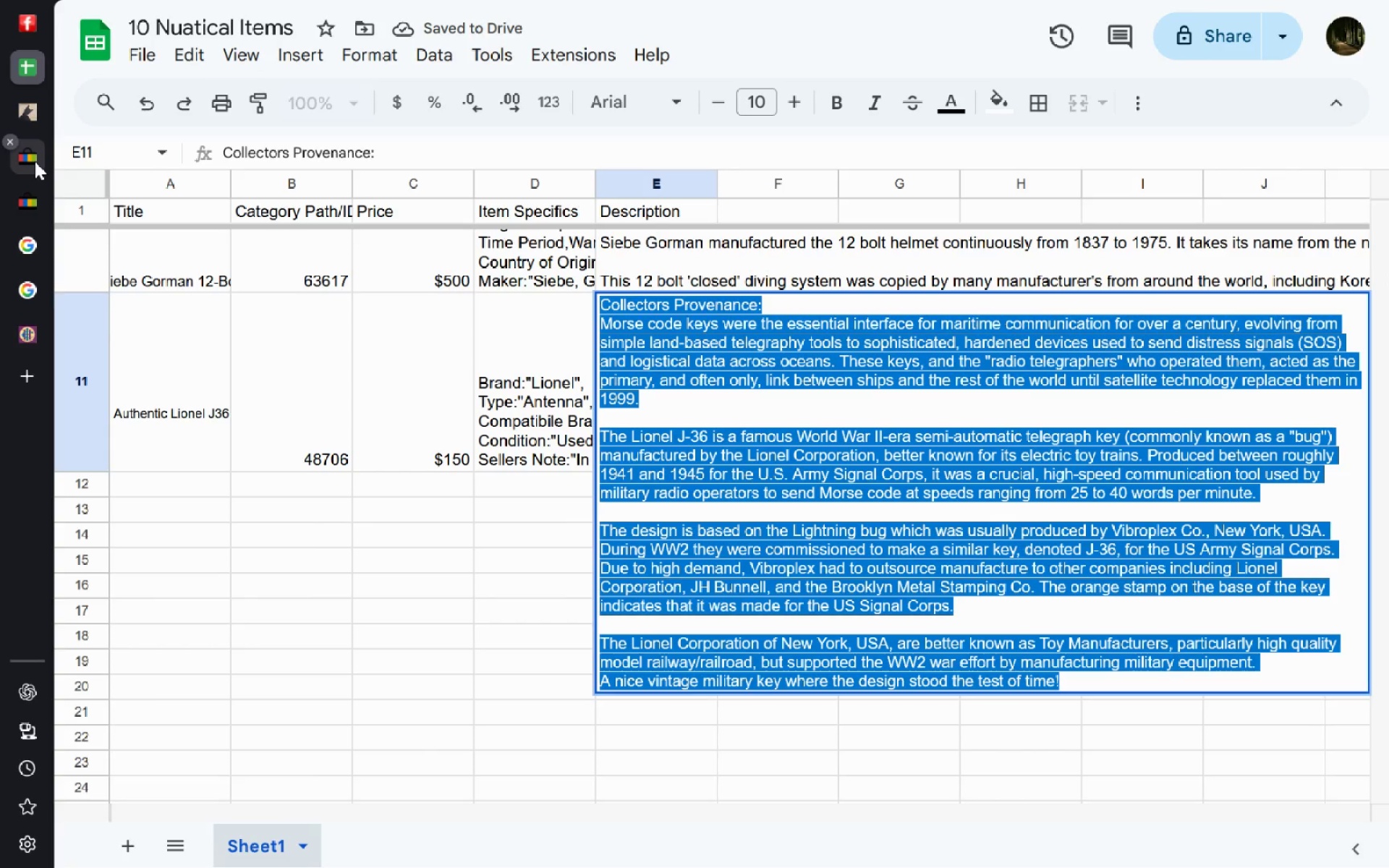 
left_click([35, 161])
 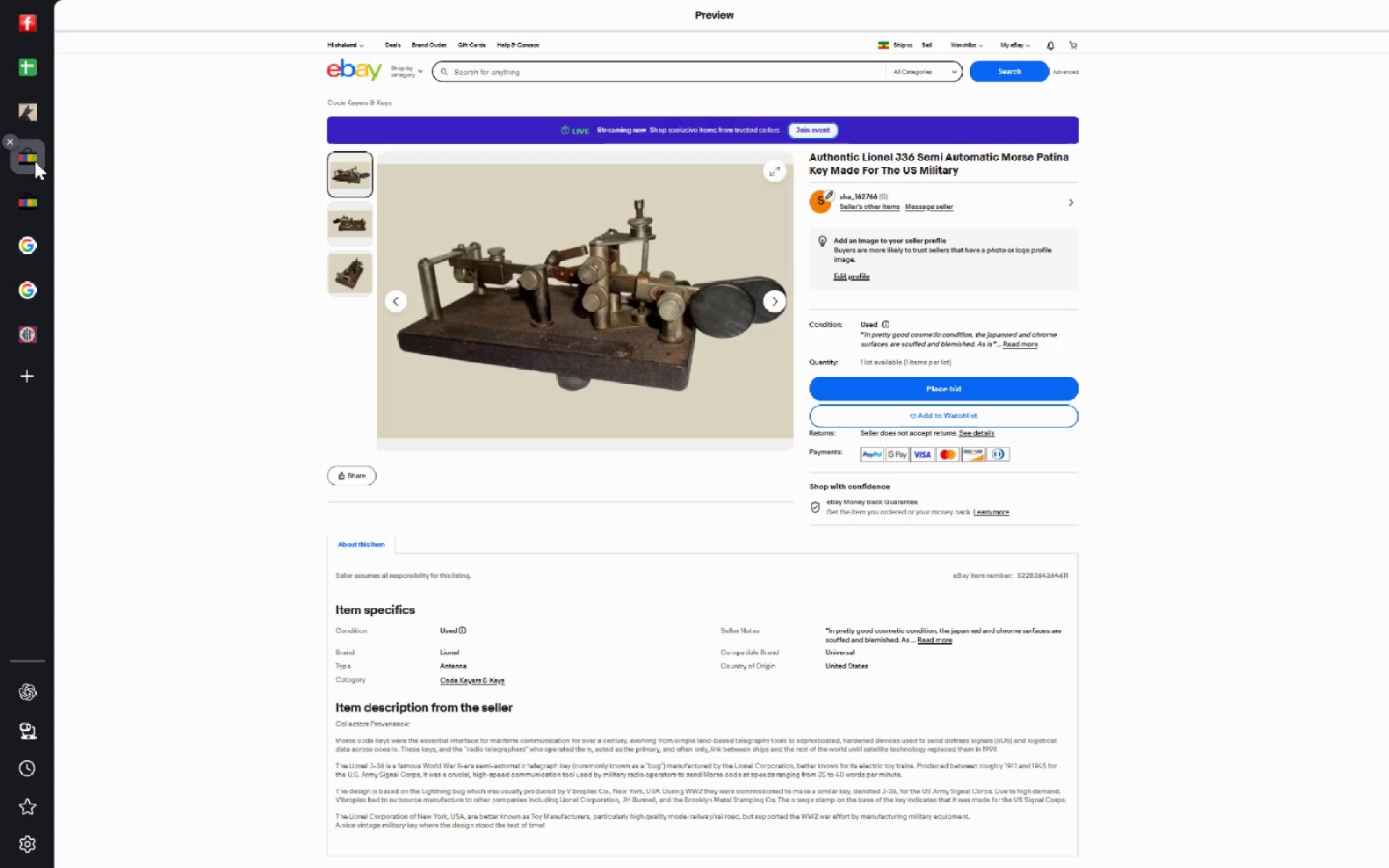 
key(Control+Shift+M)
 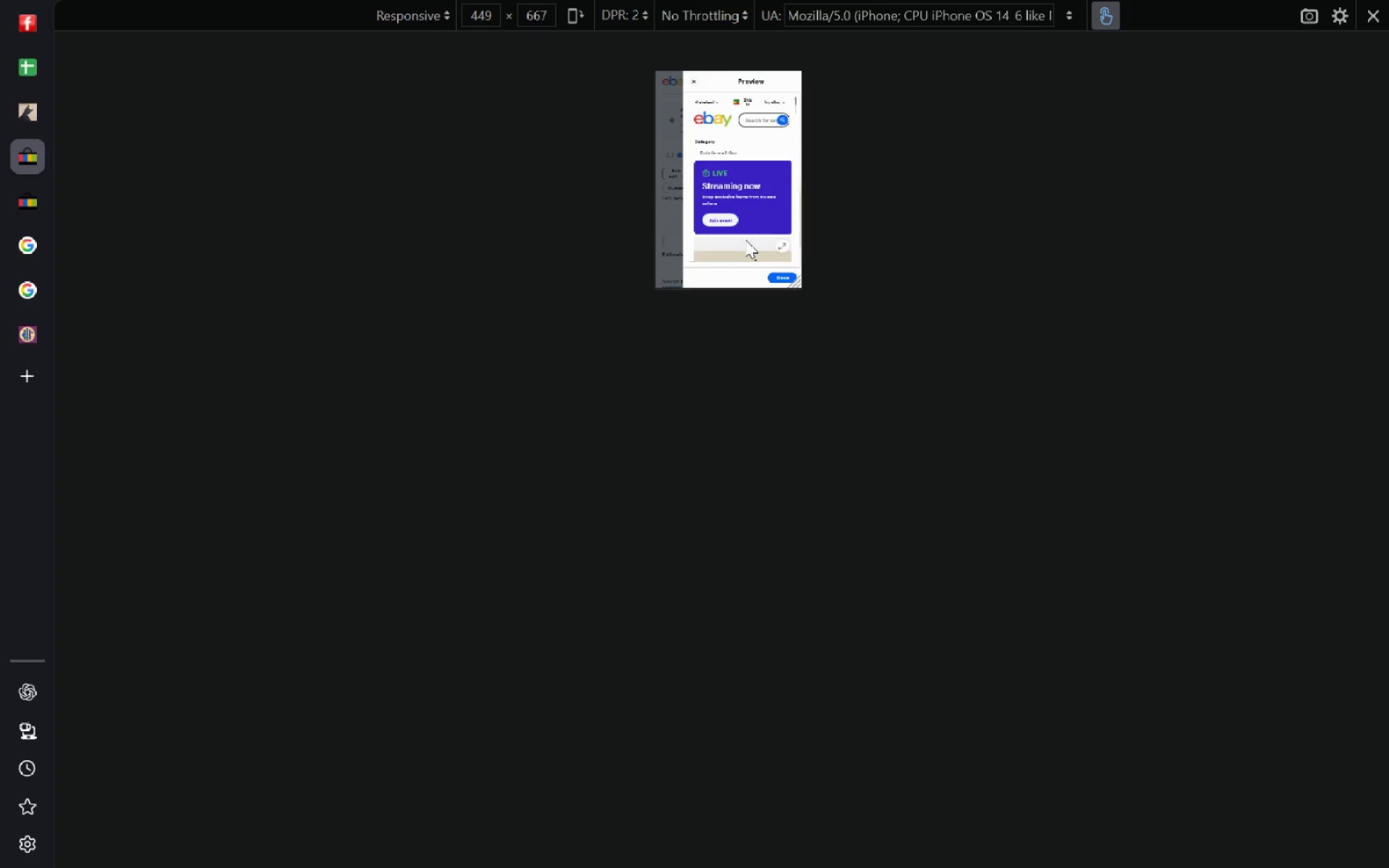 
wait(7.52)
 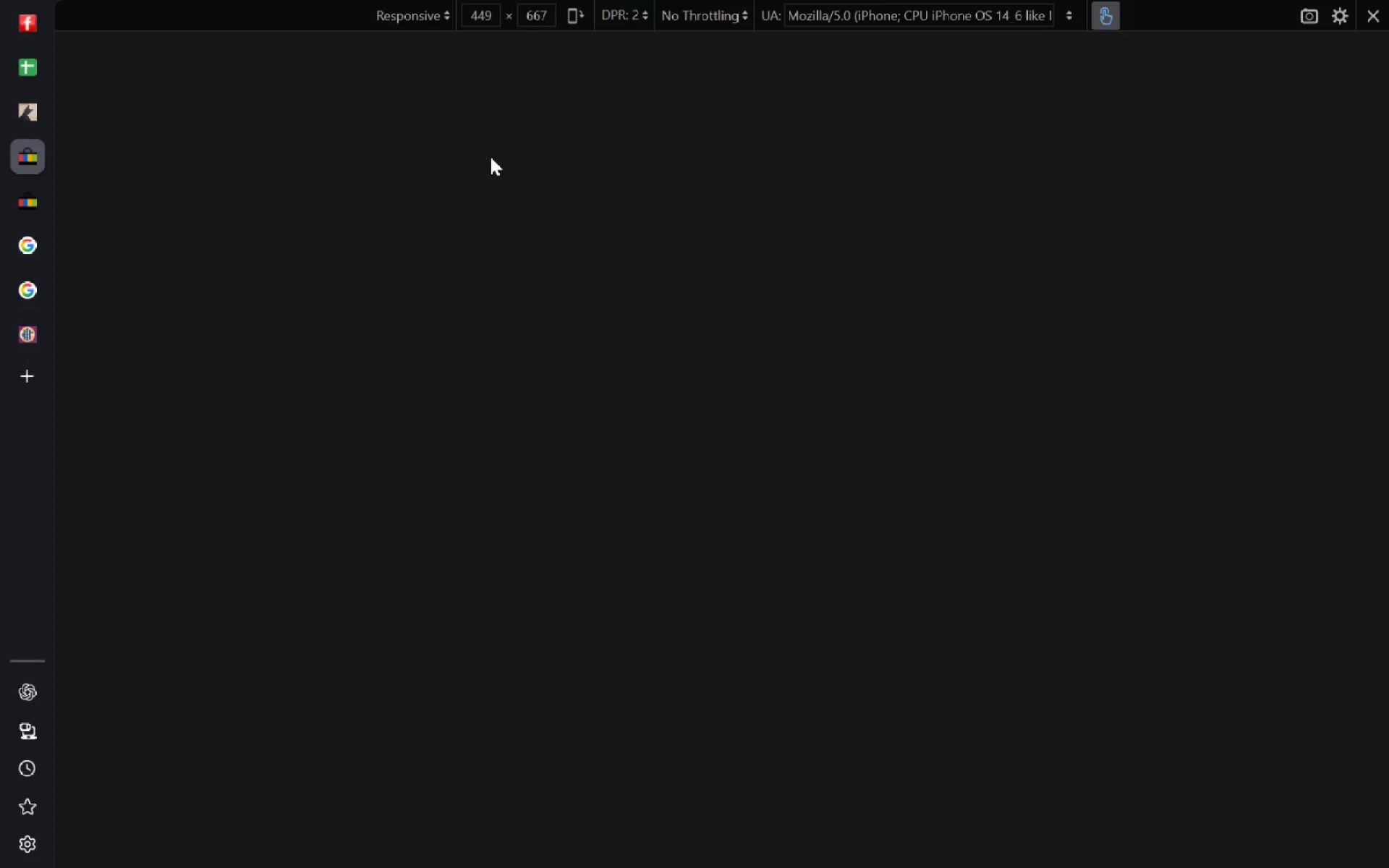 
left_click([705, 30])
 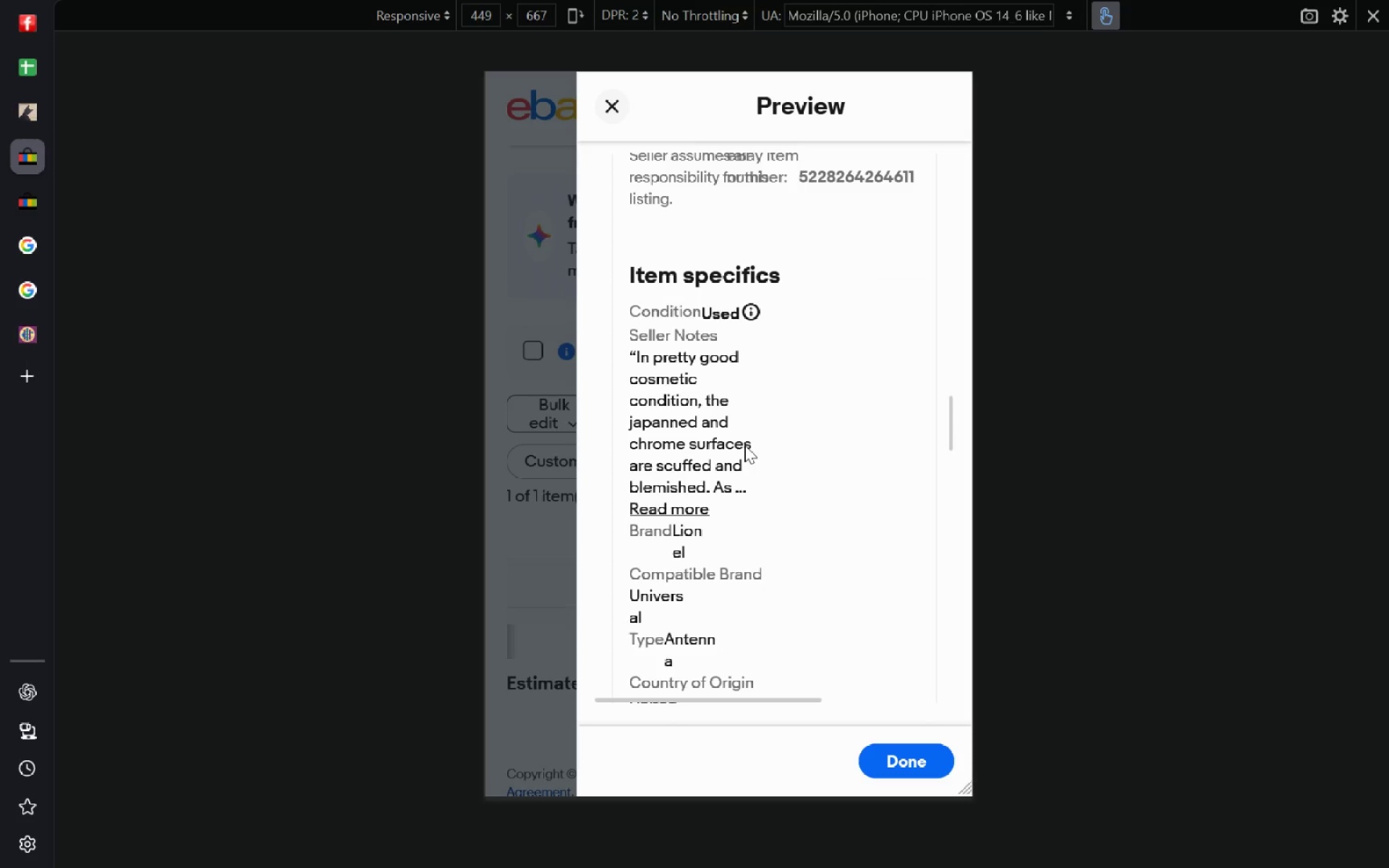 
wait(20.19)
 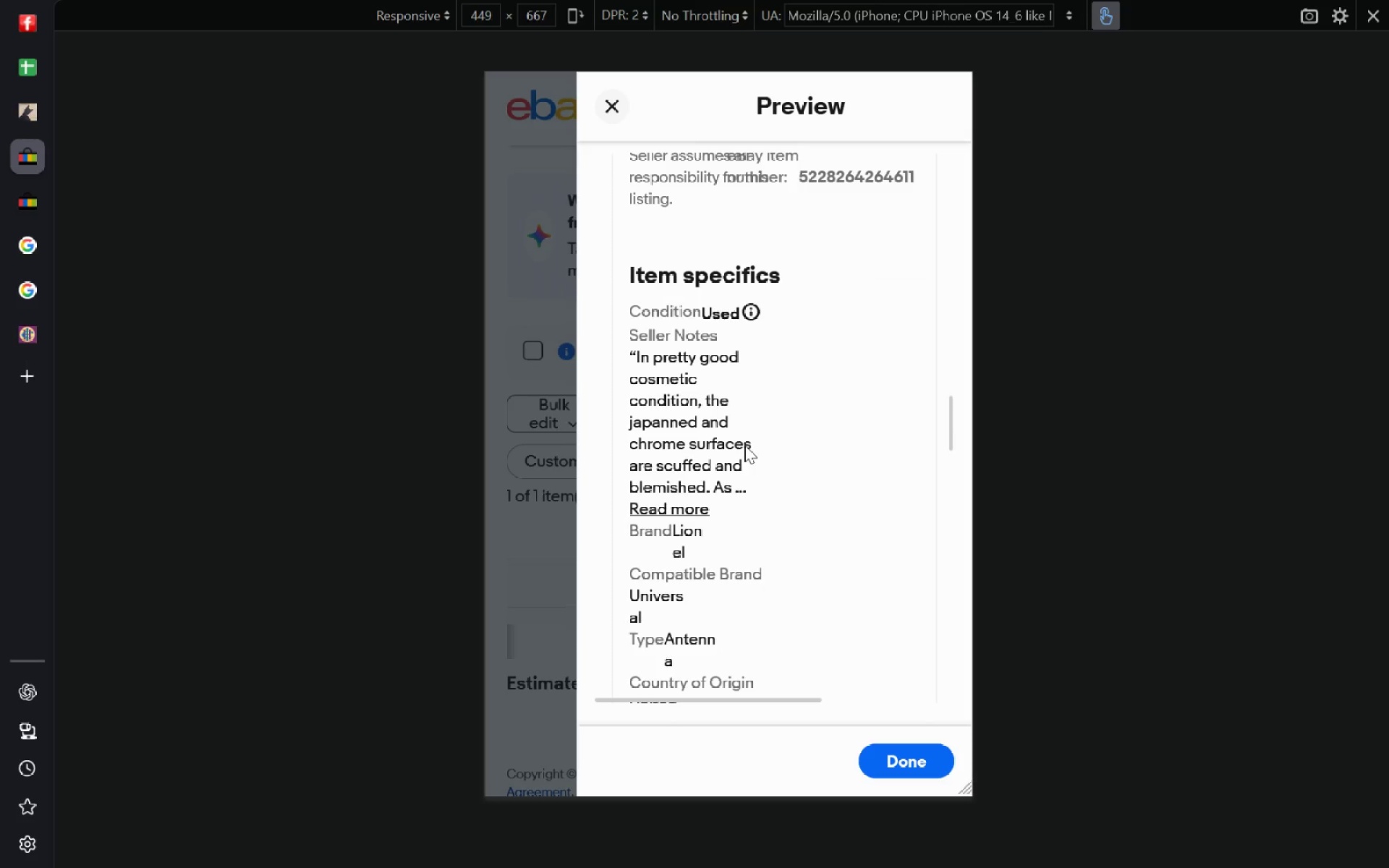 
left_click_drag(start_coordinate=[576, 354], to_coordinate=[477, 349])
 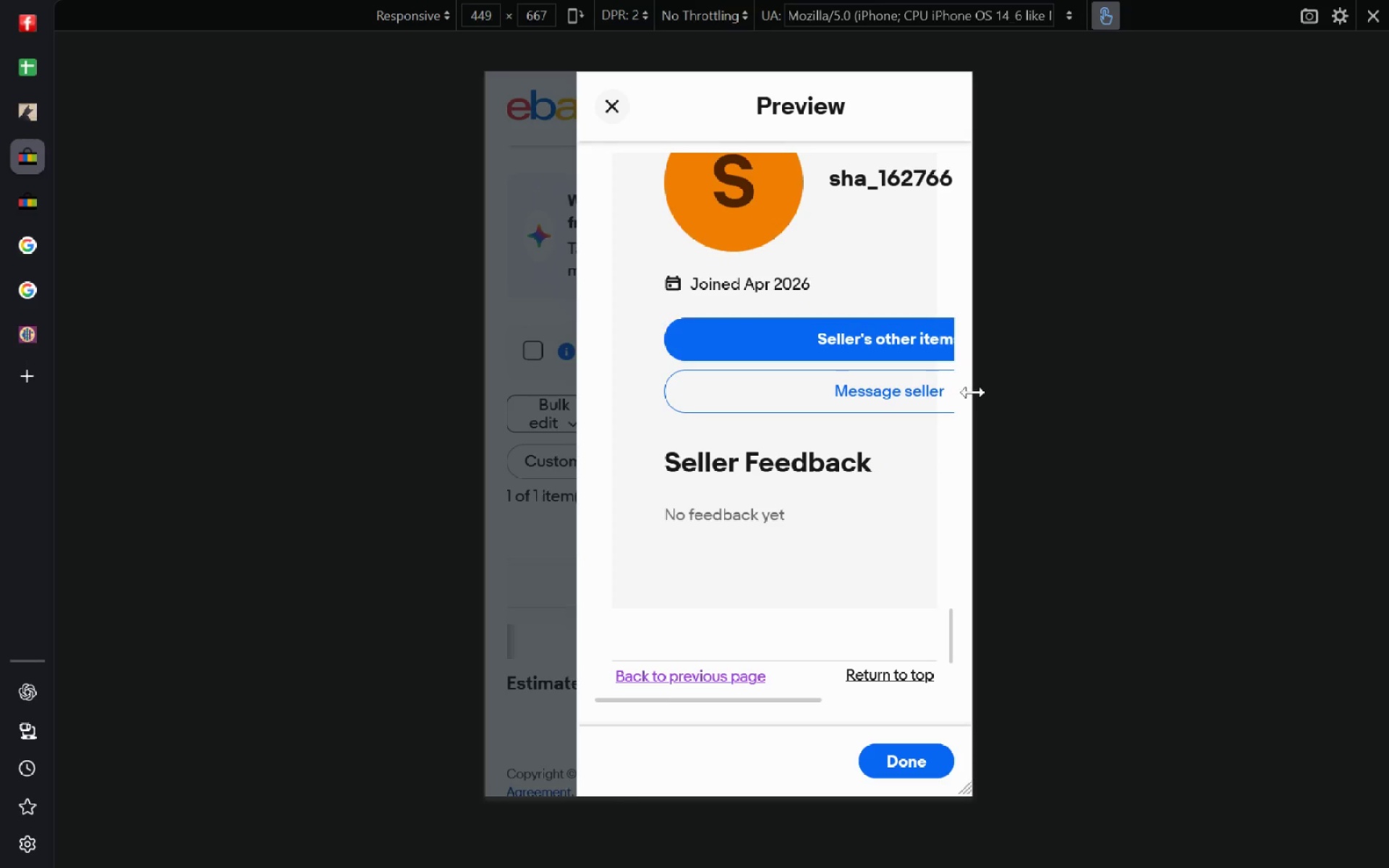 
left_click_drag(start_coordinate=[974, 391], to_coordinate=[1074, 386])
 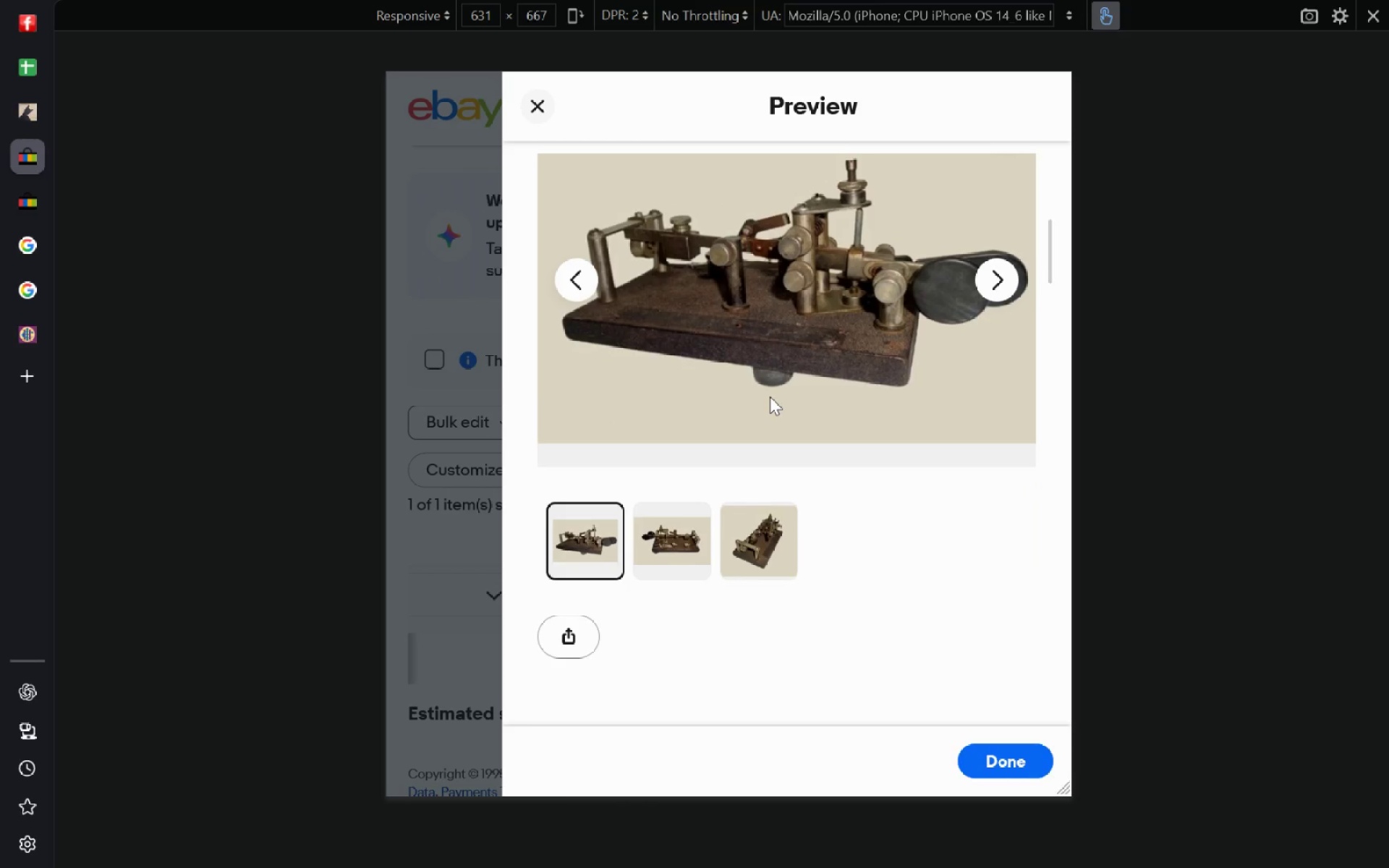 
left_click([655, 529])
 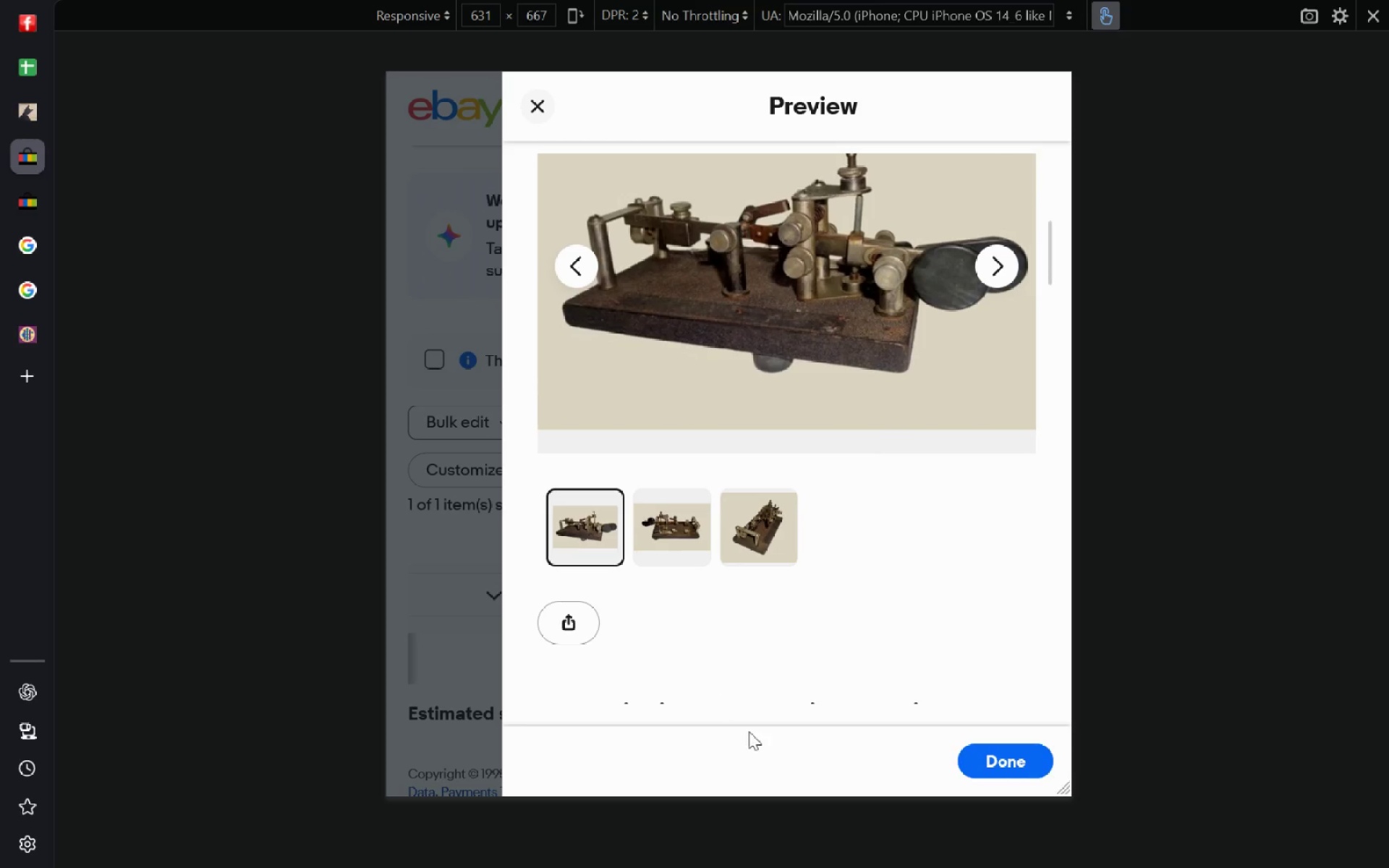 
key(Meta+MetaLeft)
 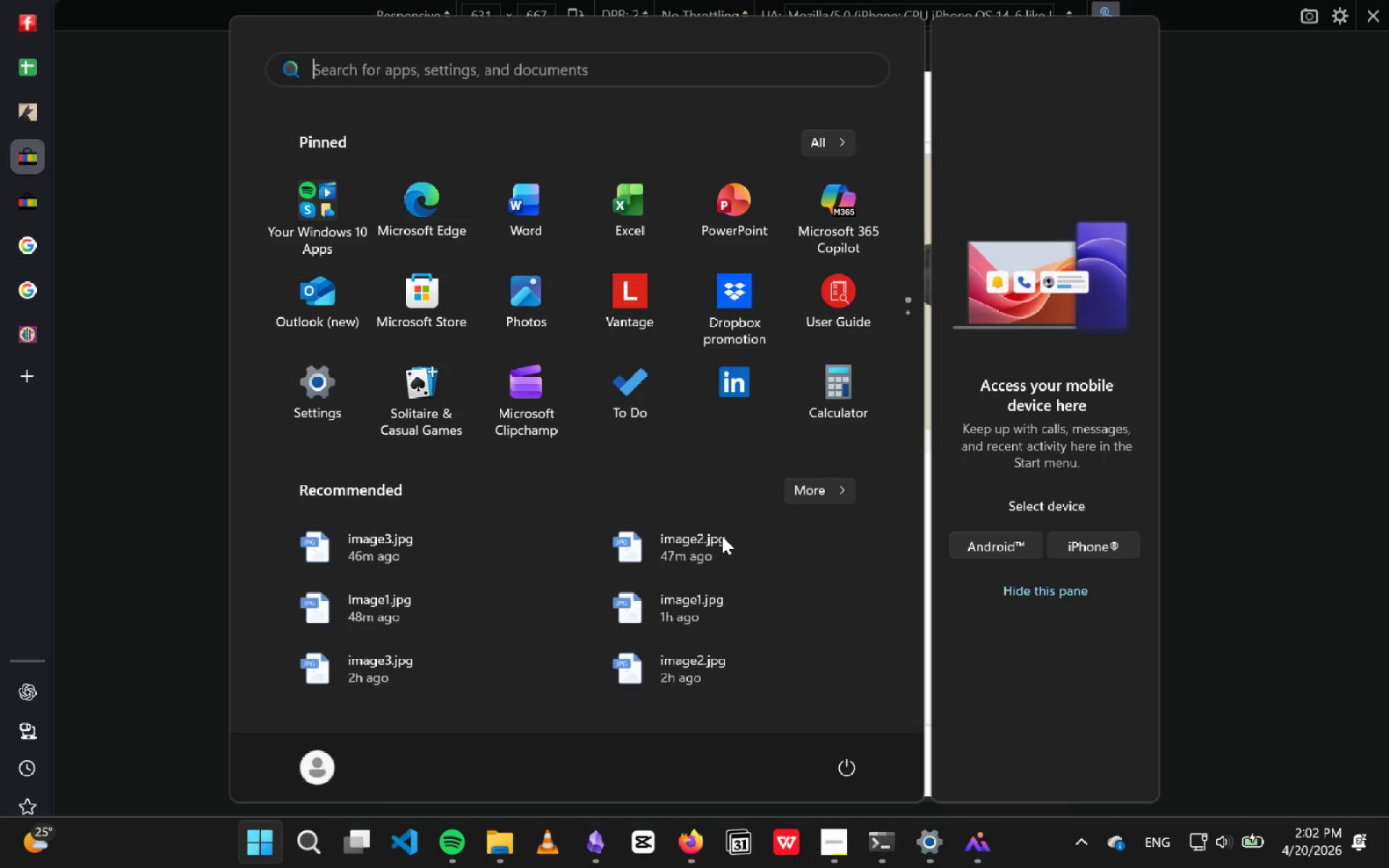 
type(obs)
 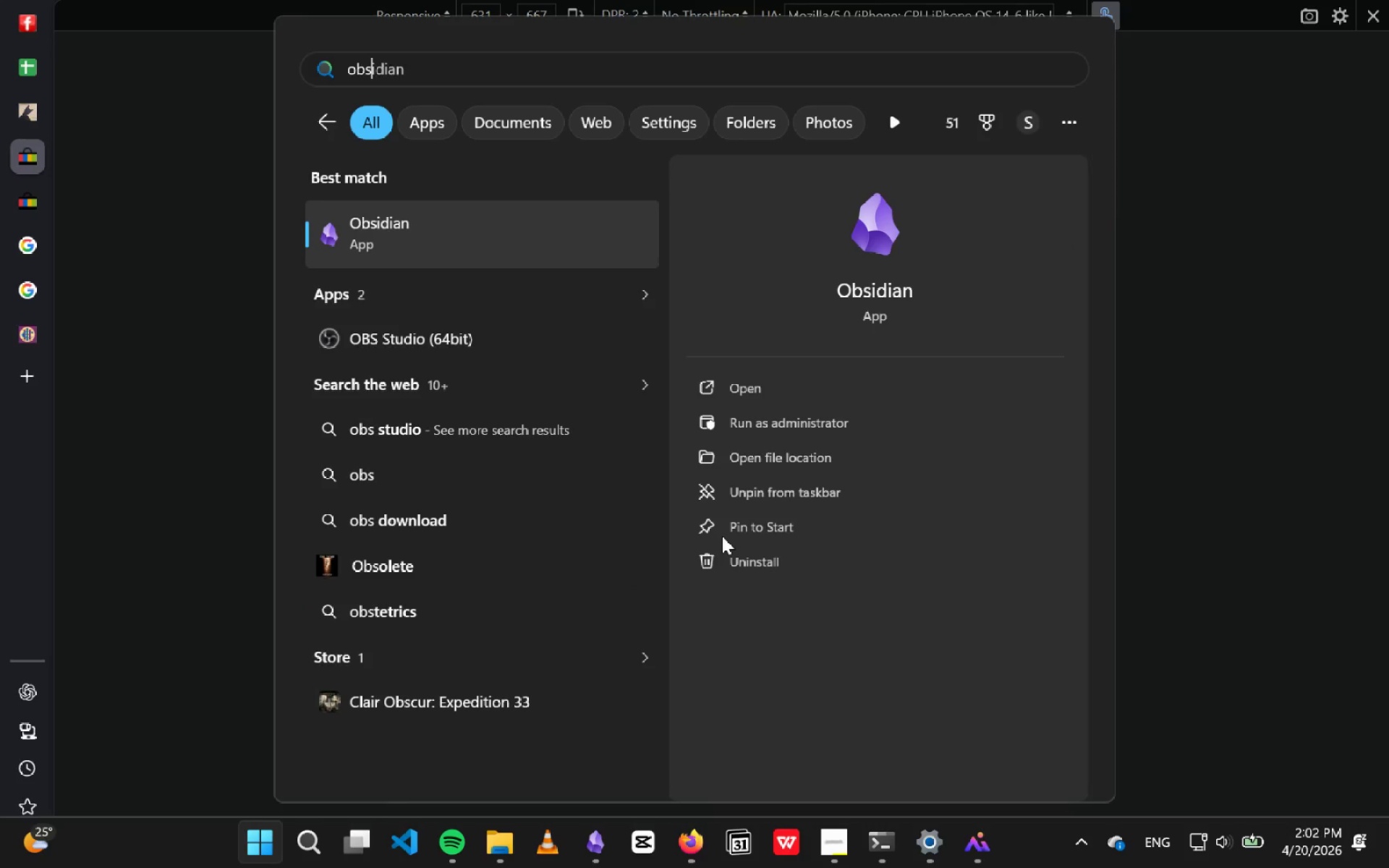 
key(ArrowDown)
 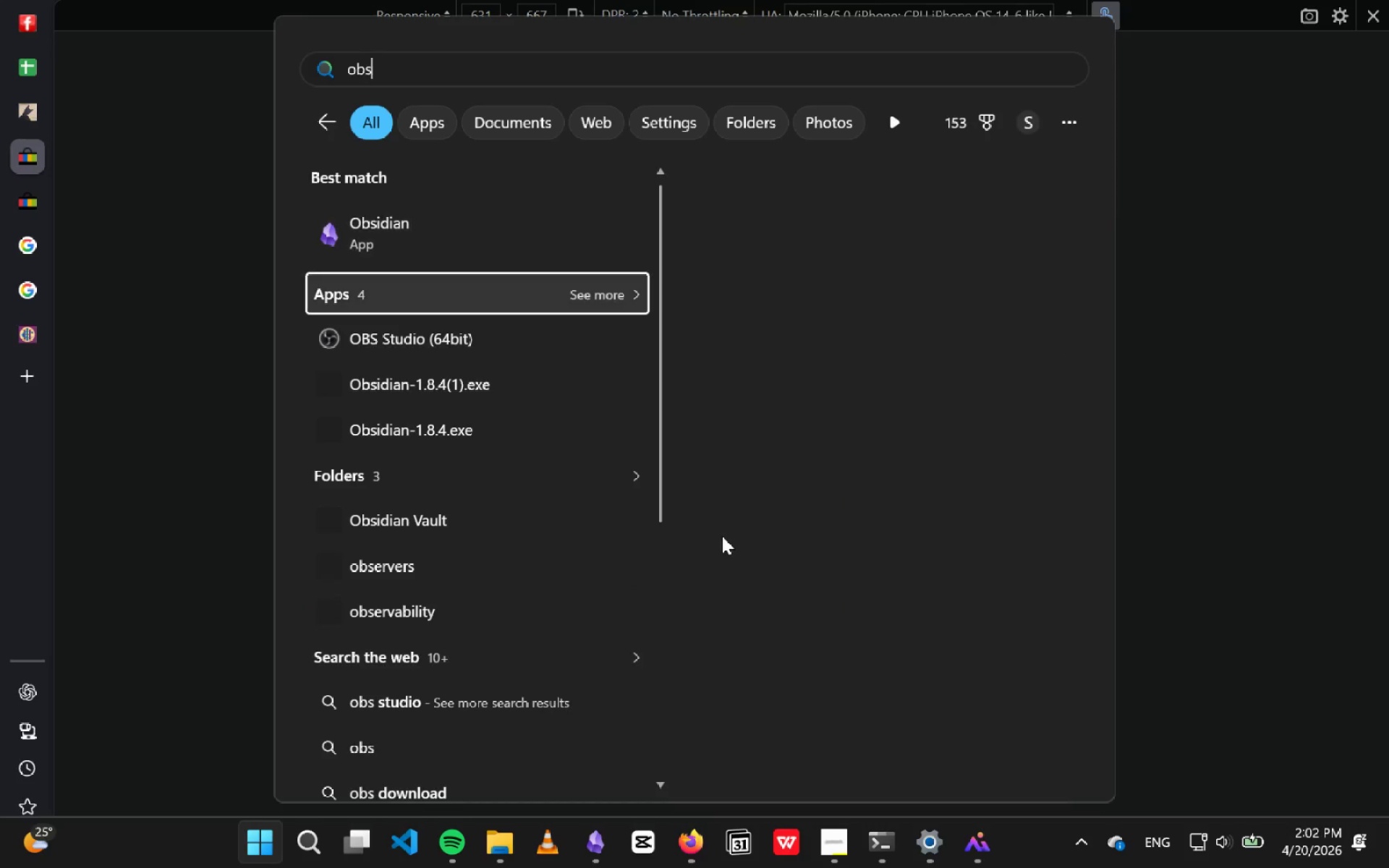 
key(ArrowDown)
 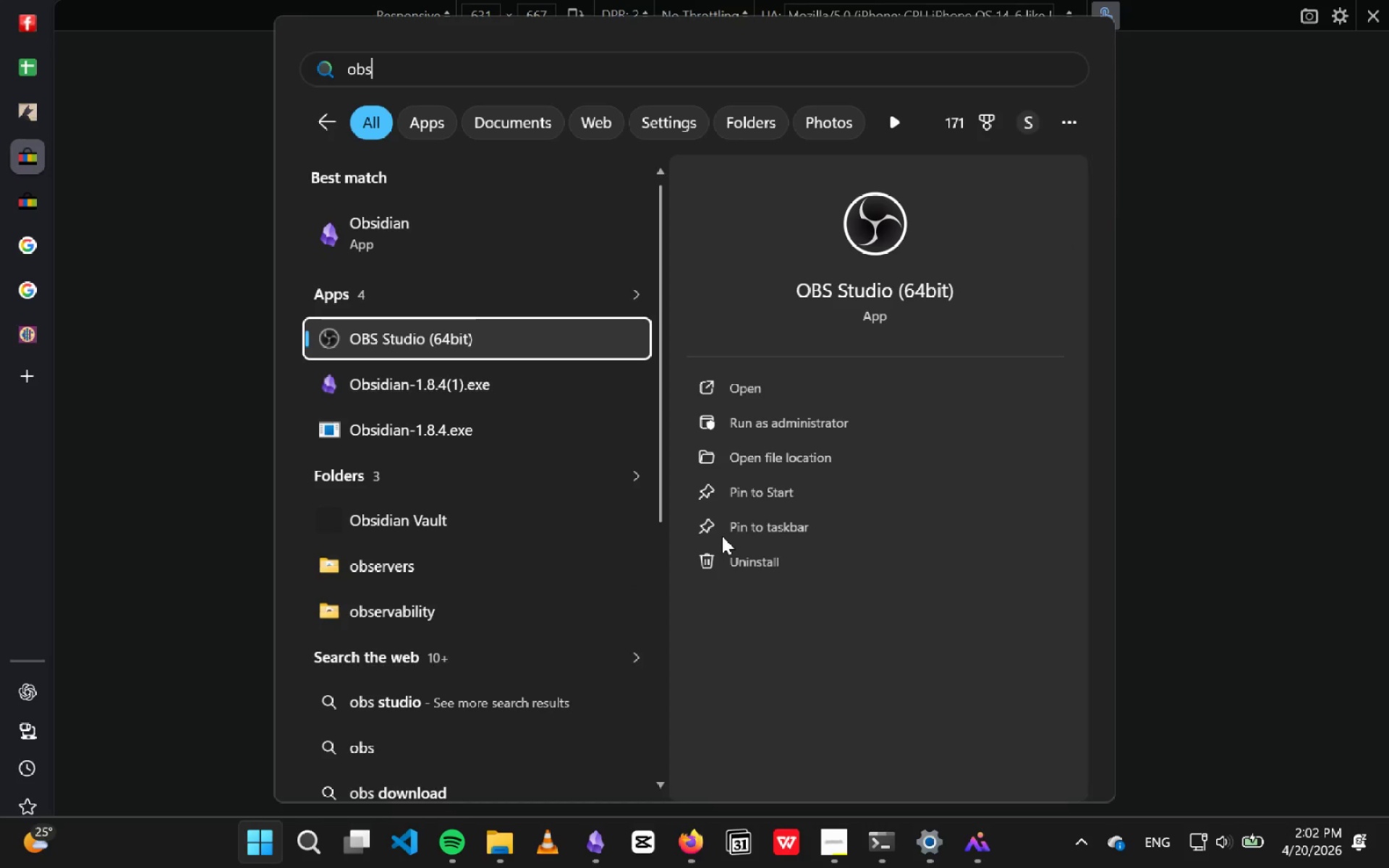 
key(Enter)
 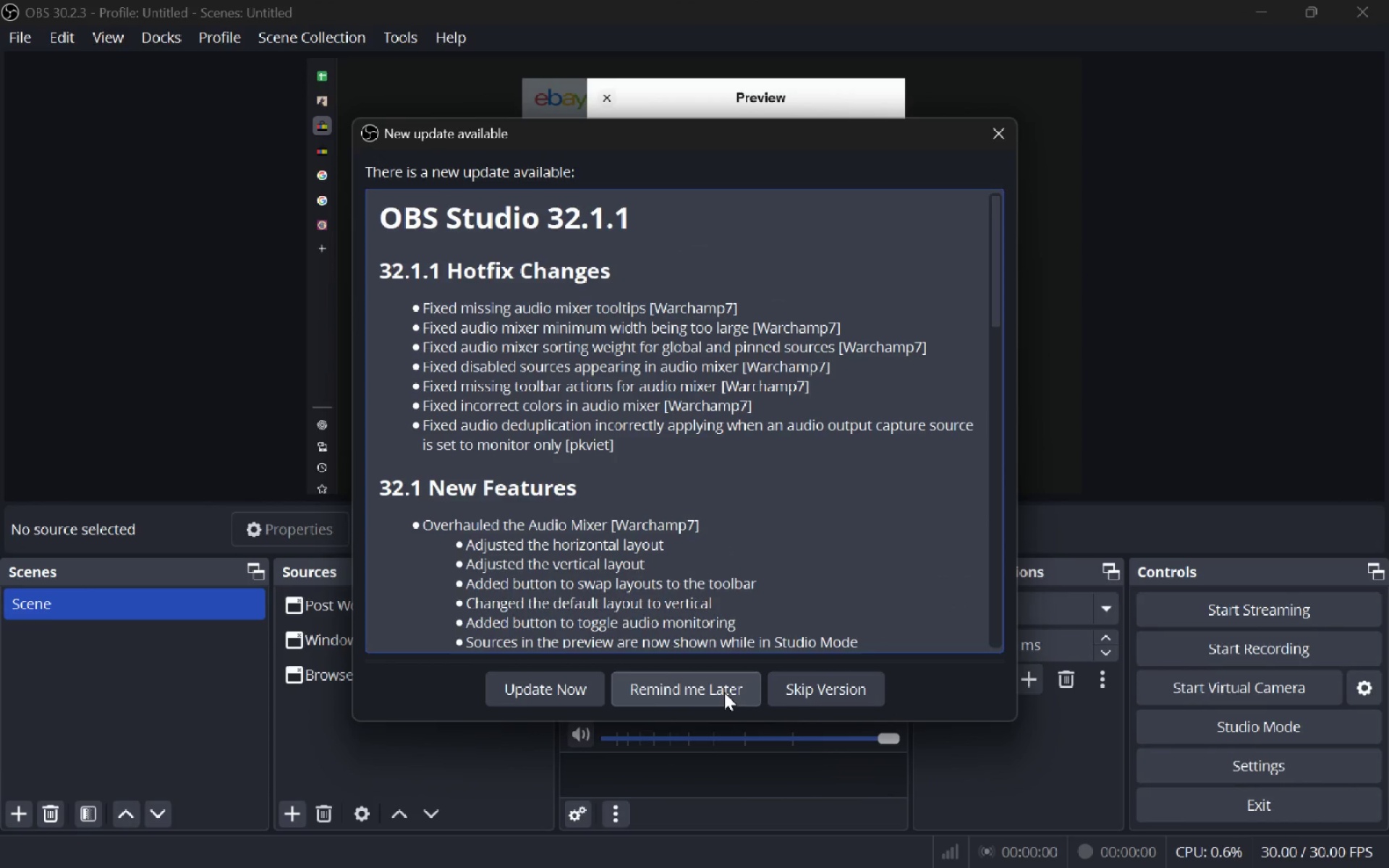 
wait(18.14)
 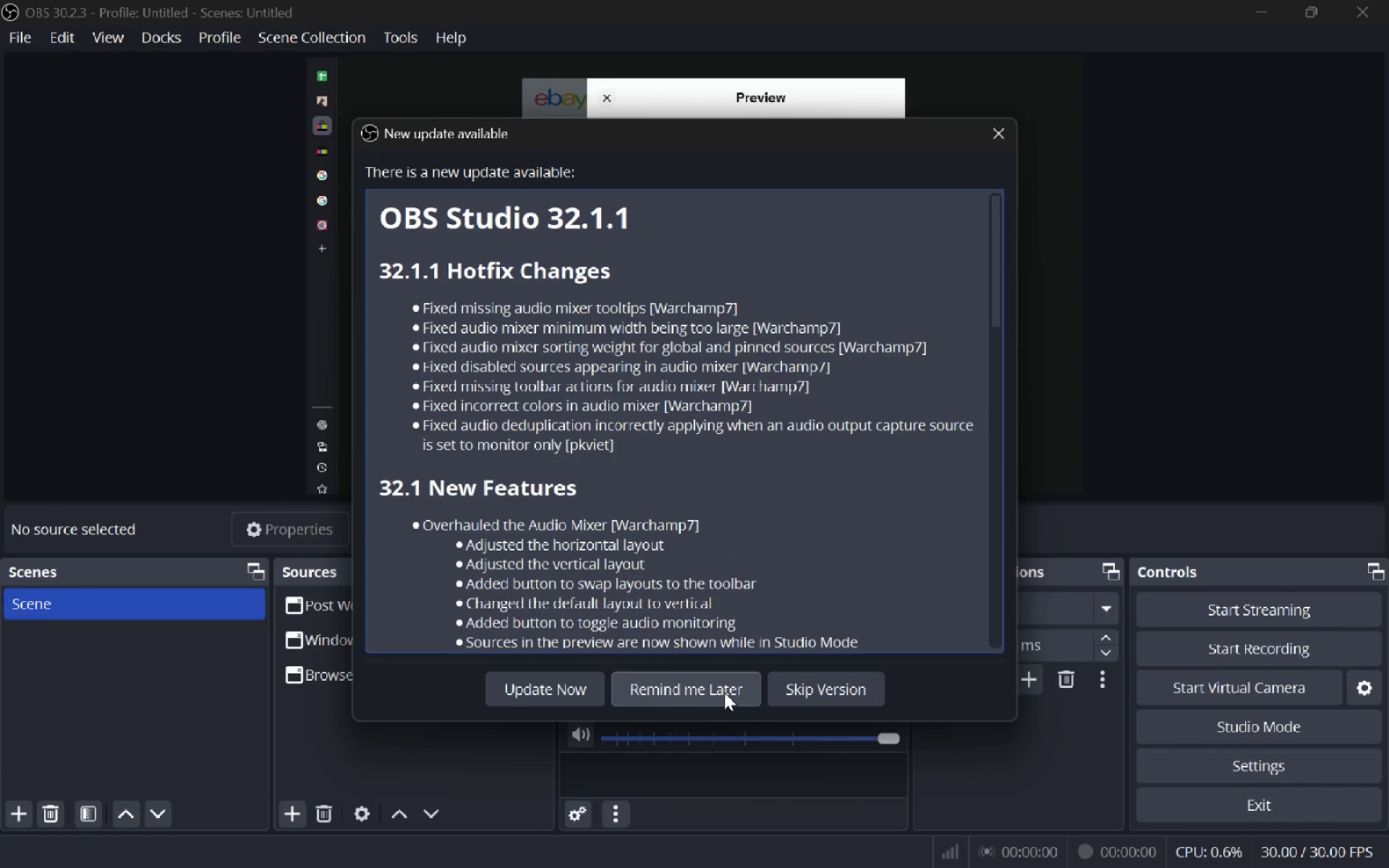 
left_click([724, 692])
 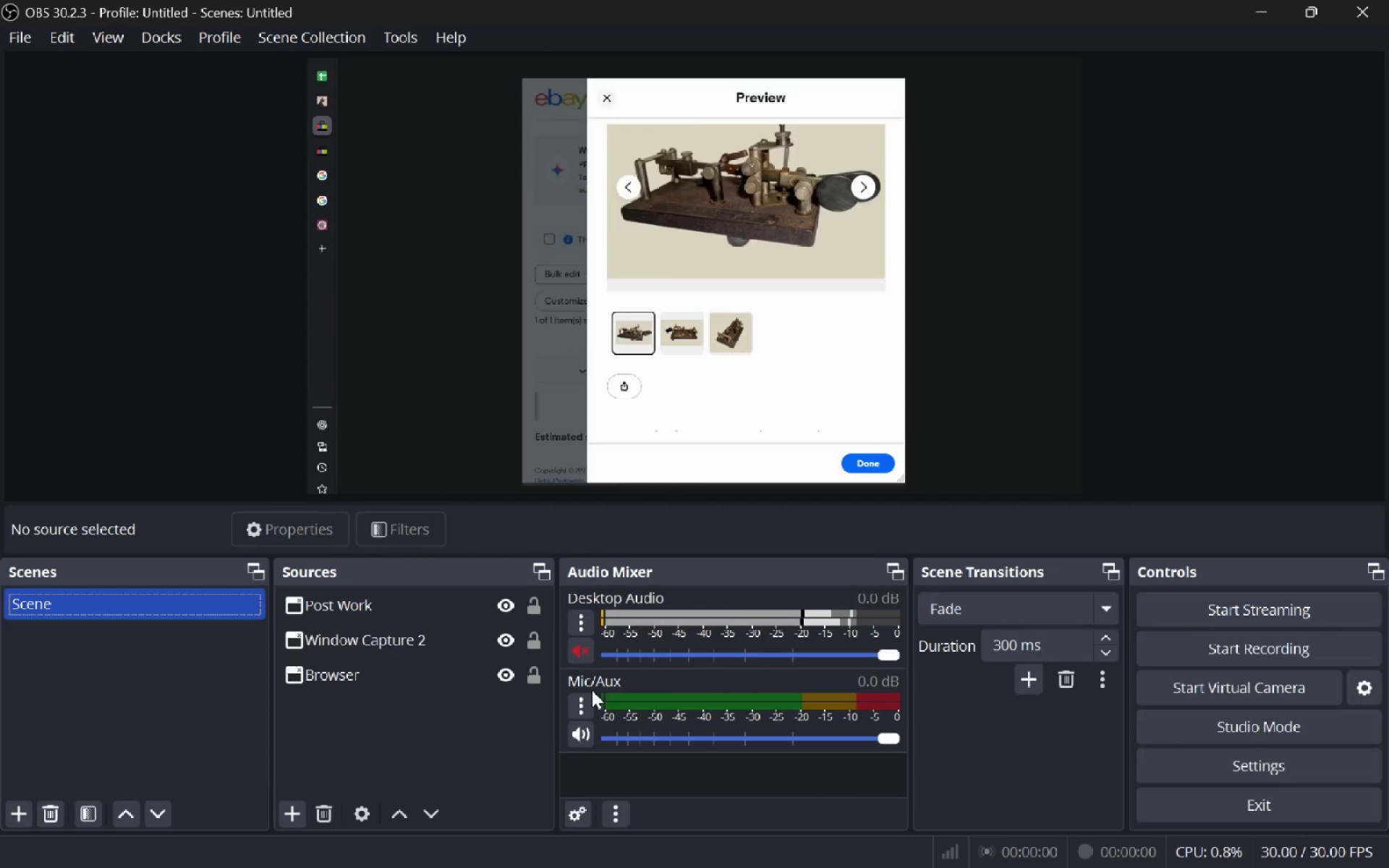 
wait(6.69)
 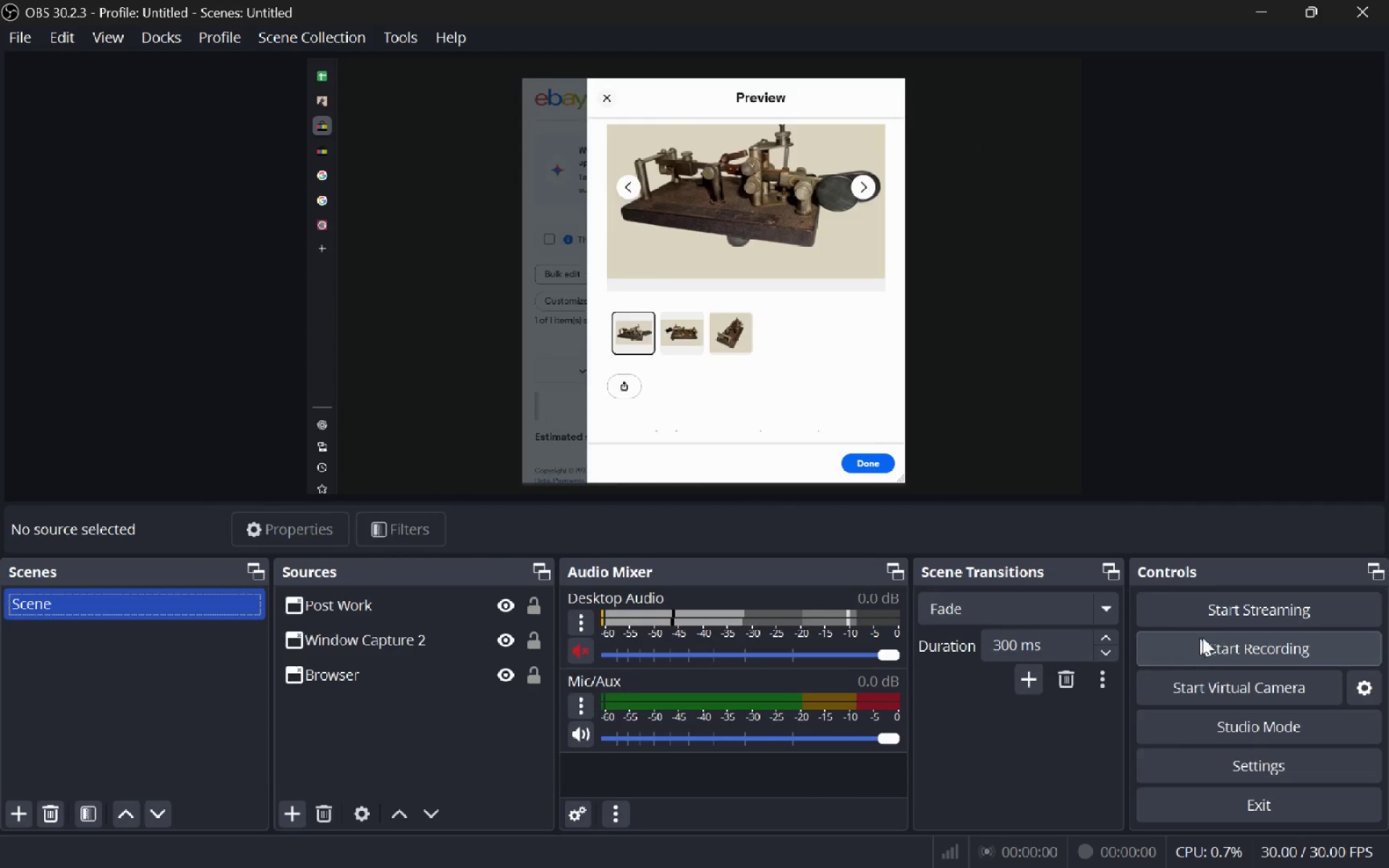 
left_click([583, 616])
 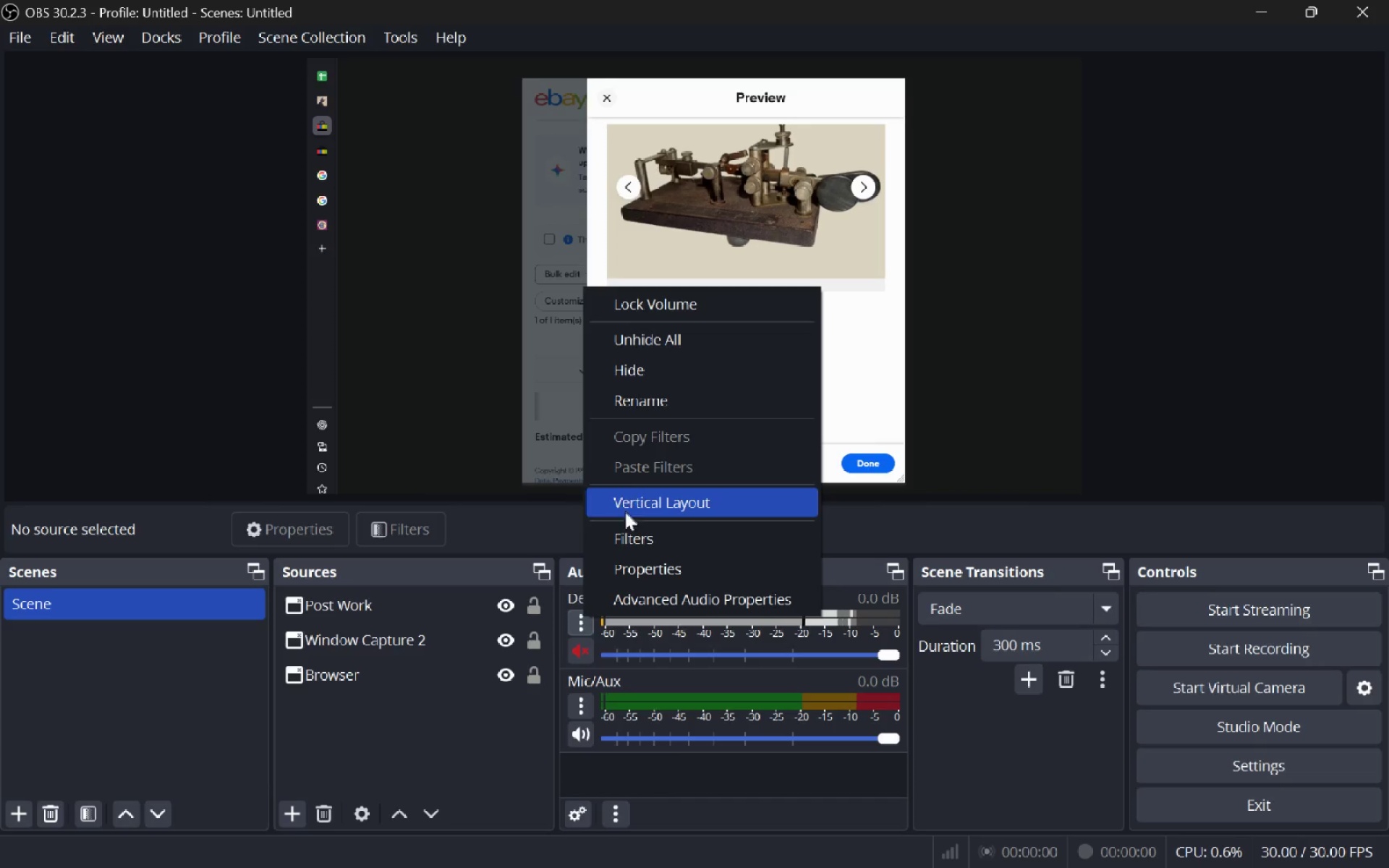 
left_click([596, 644])
 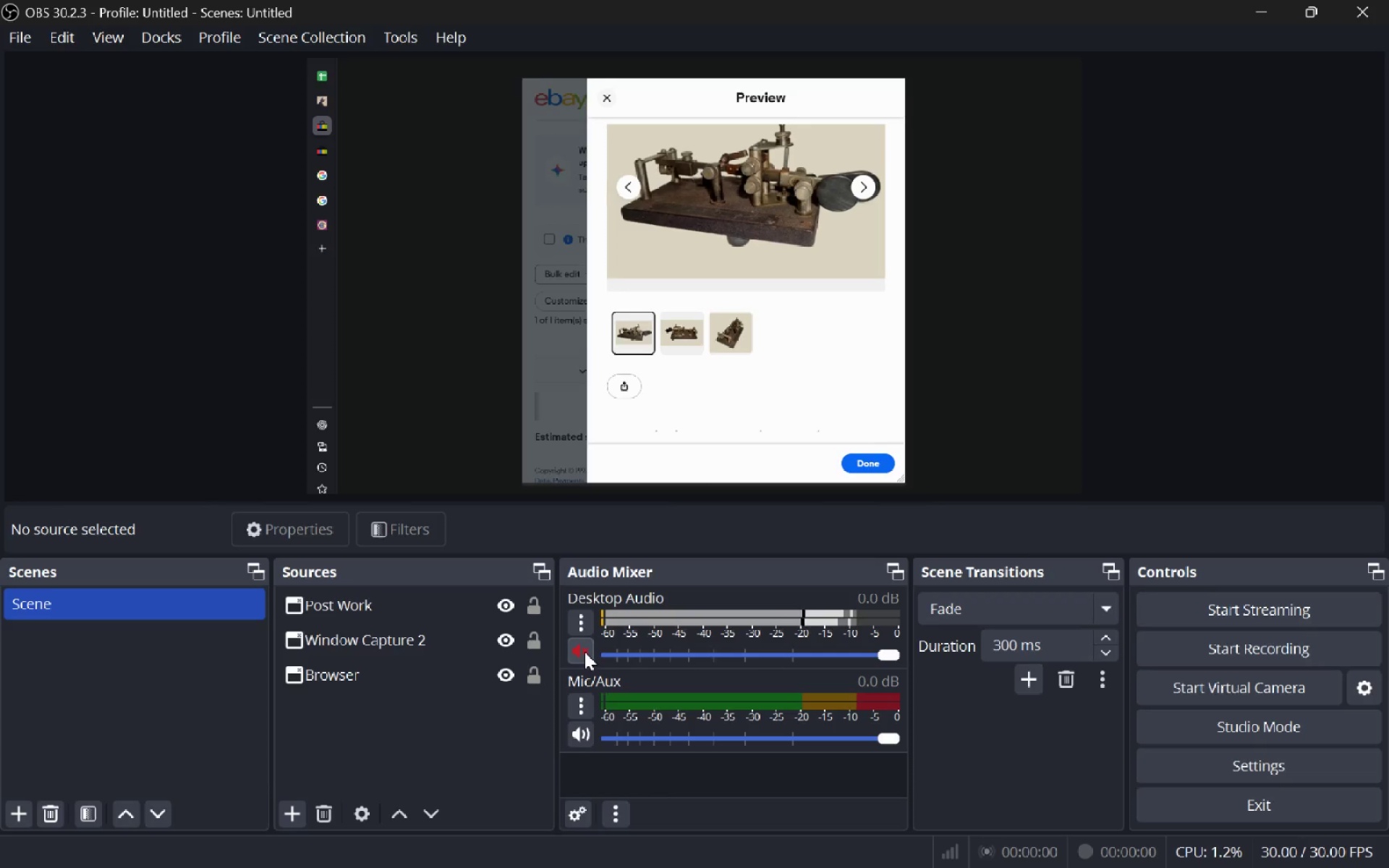 
left_click([585, 652])
 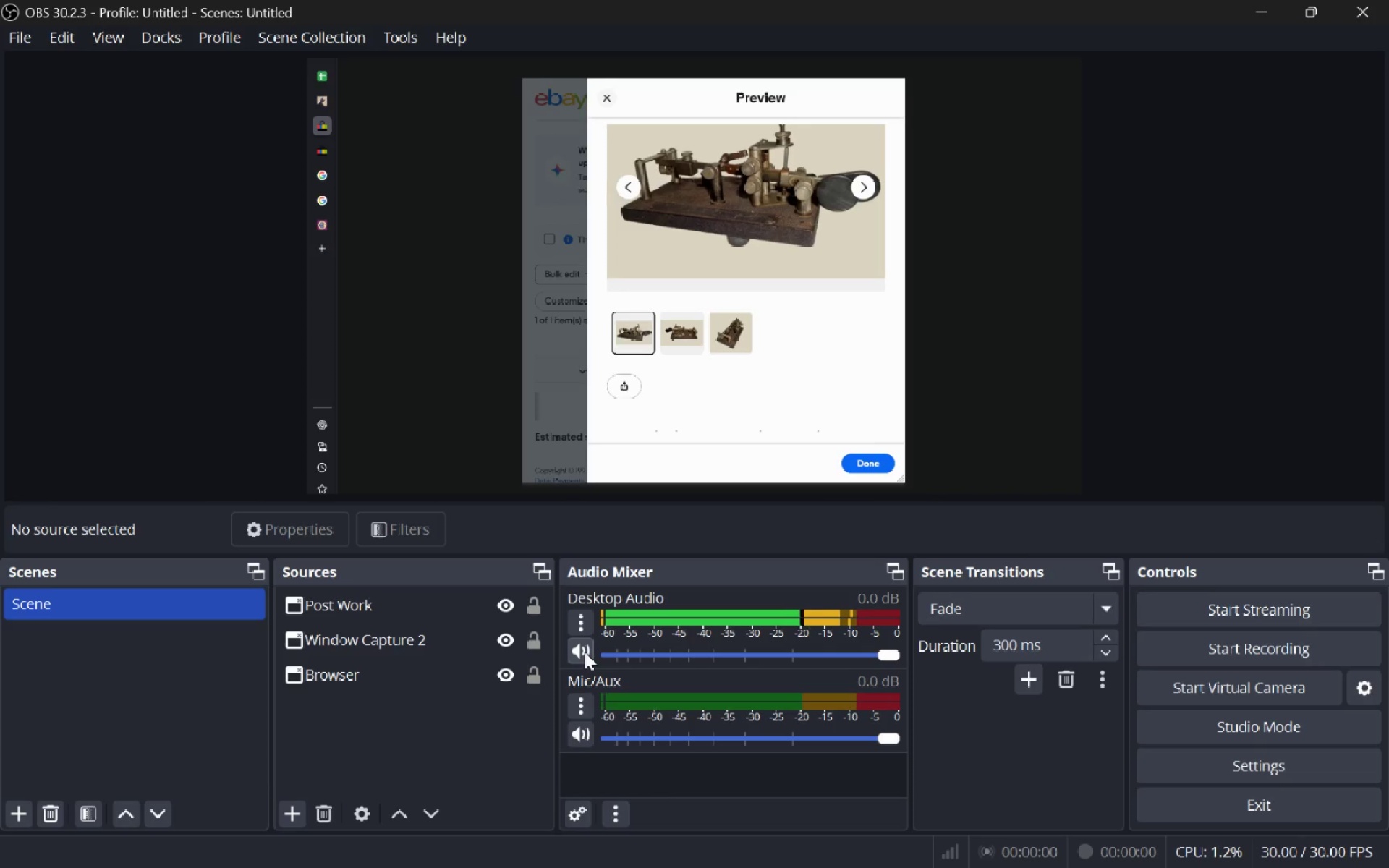 
left_click([585, 652])
 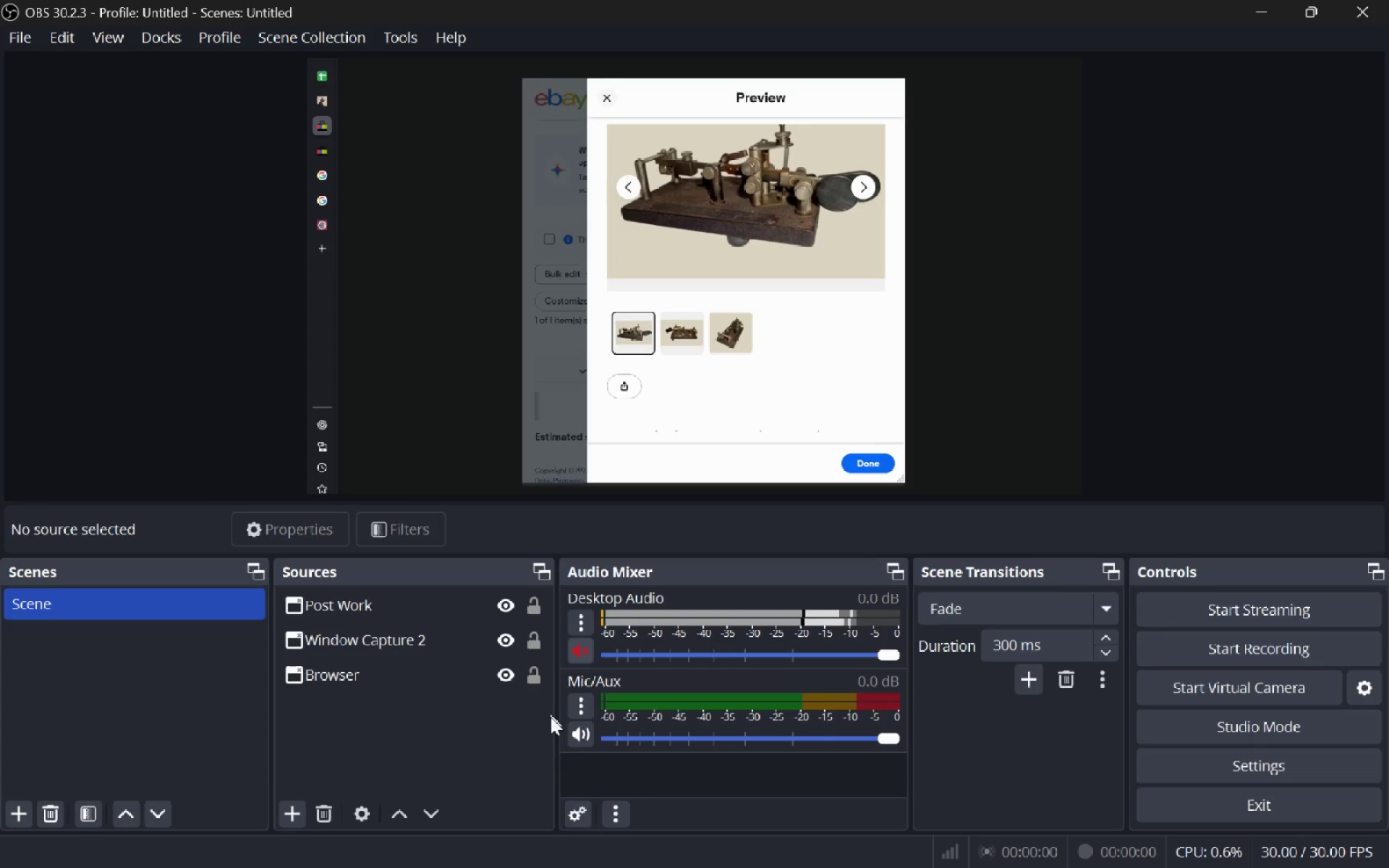 
left_click([584, 738])
 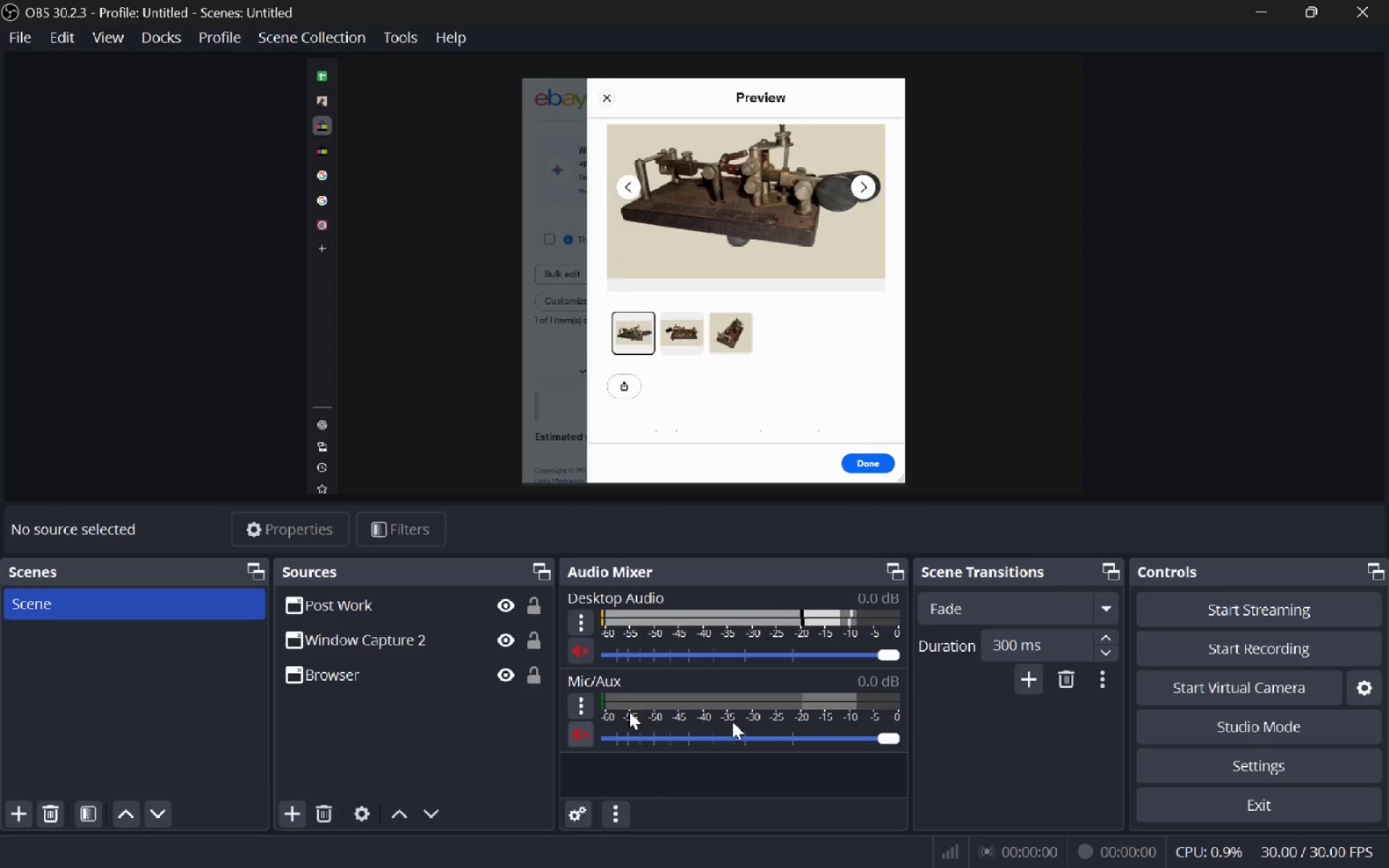 
left_click([569, 740])
 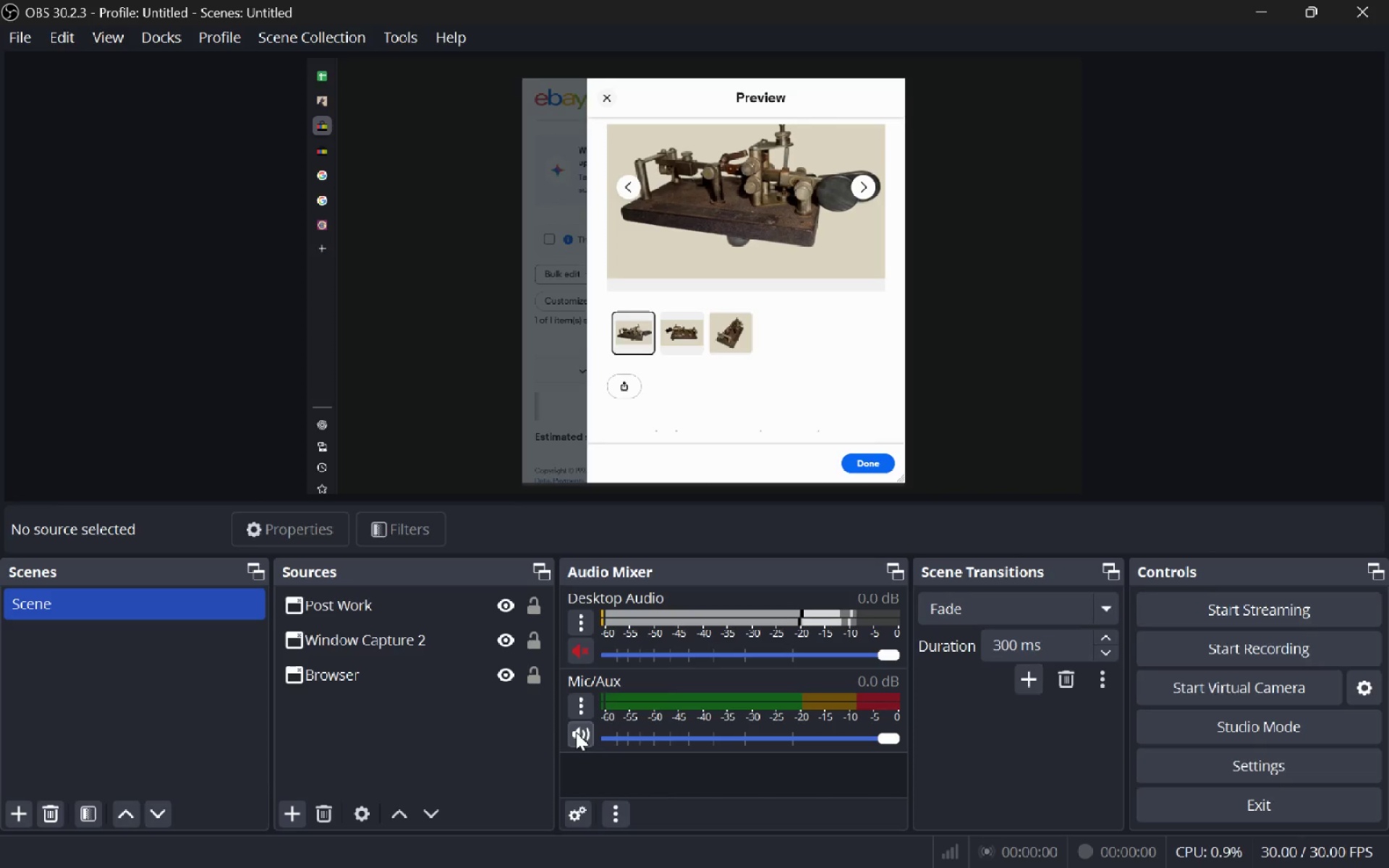 
left_click([577, 731])
 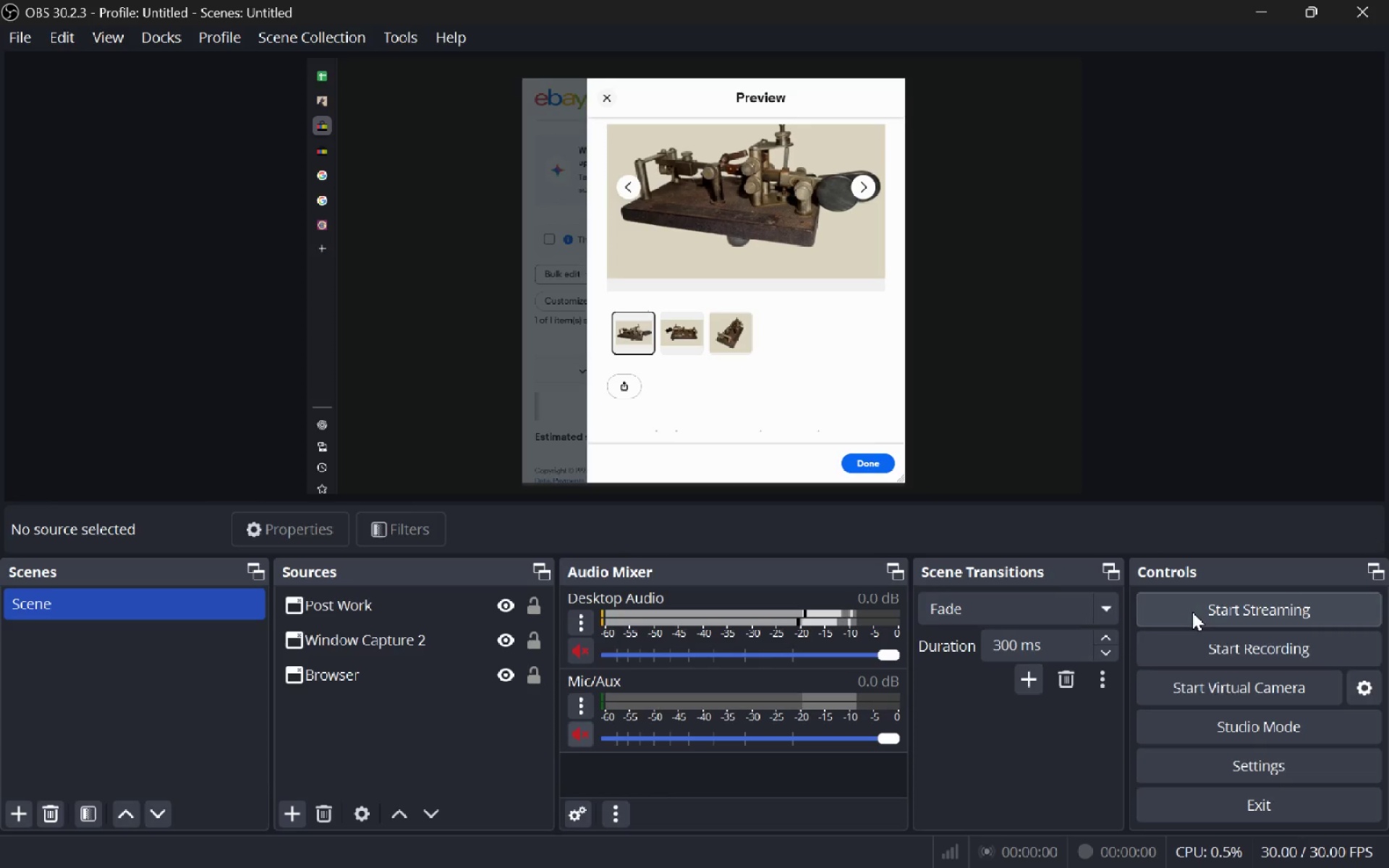 
left_click([1192, 612])
 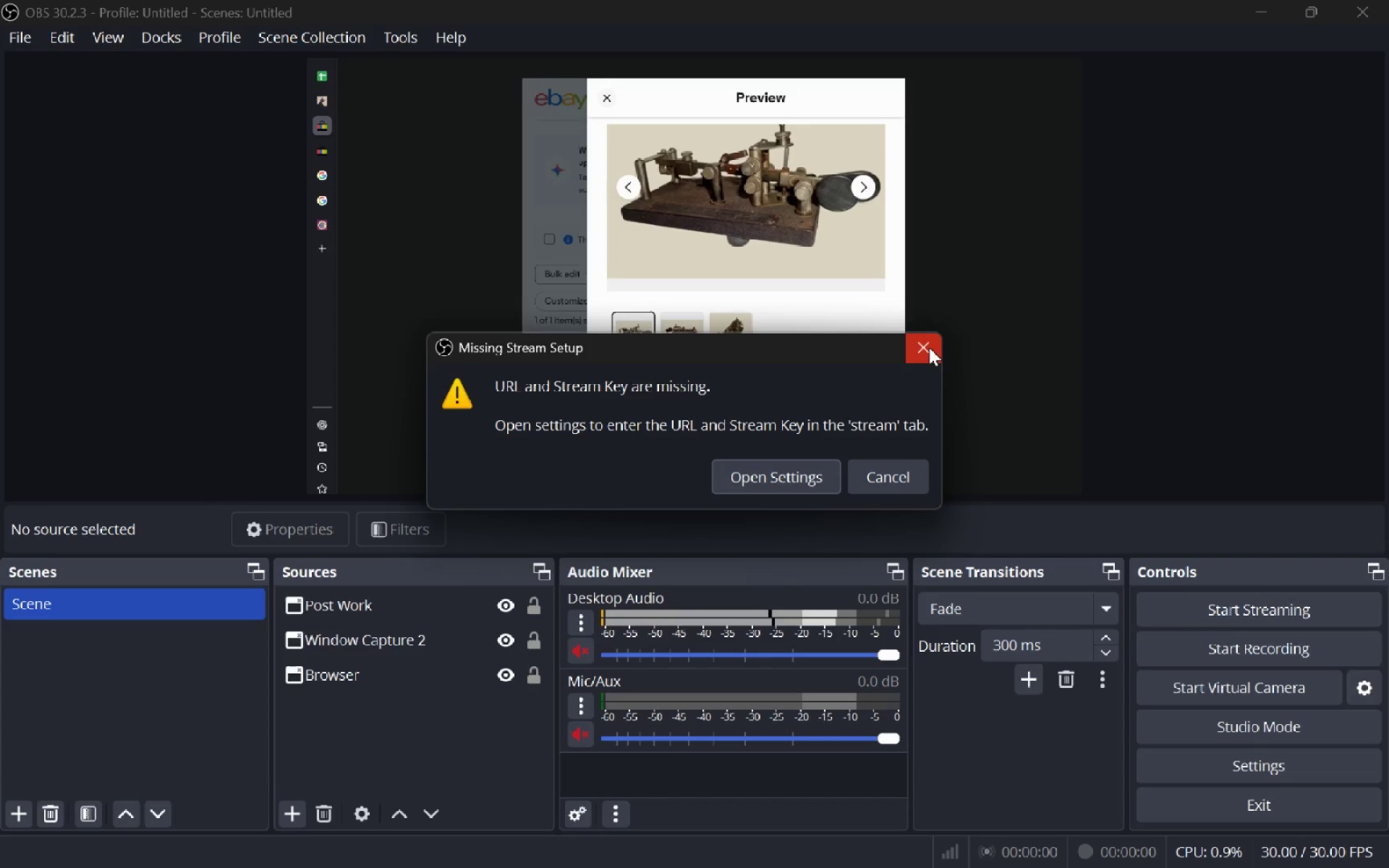 
left_click([927, 349])
 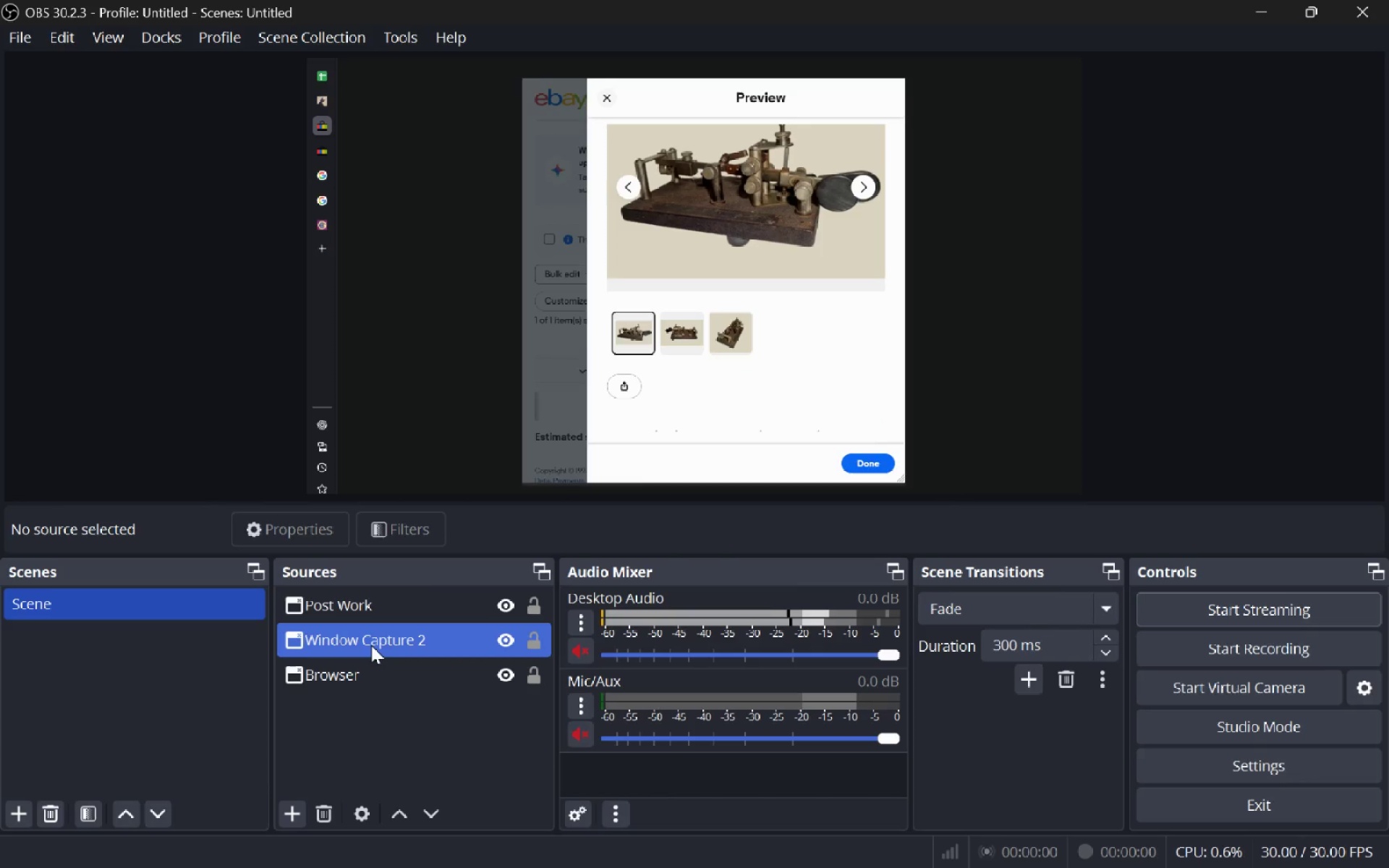 
double_click([364, 686])
 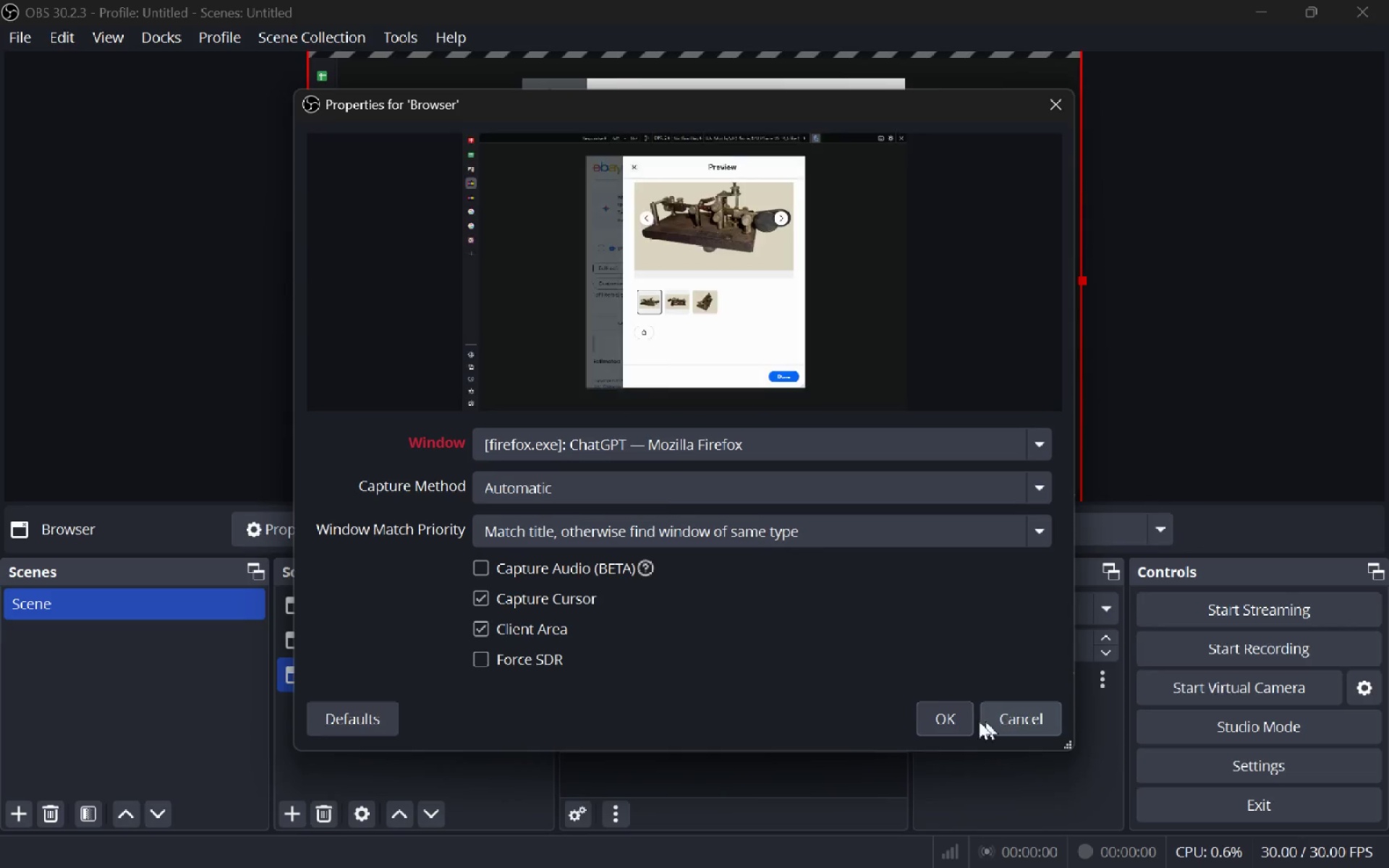 
left_click([970, 723])
 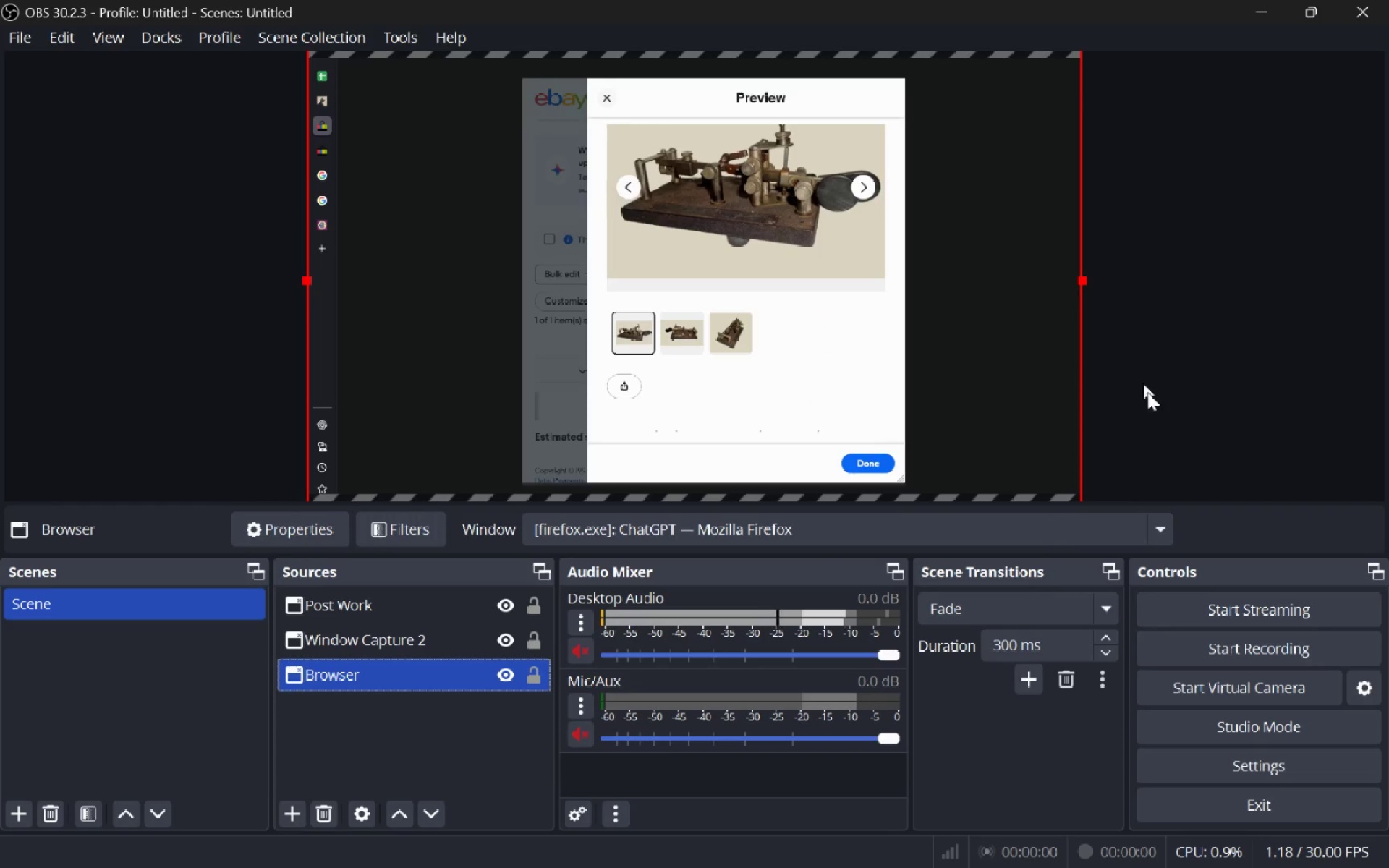 
left_click([1230, 605])